 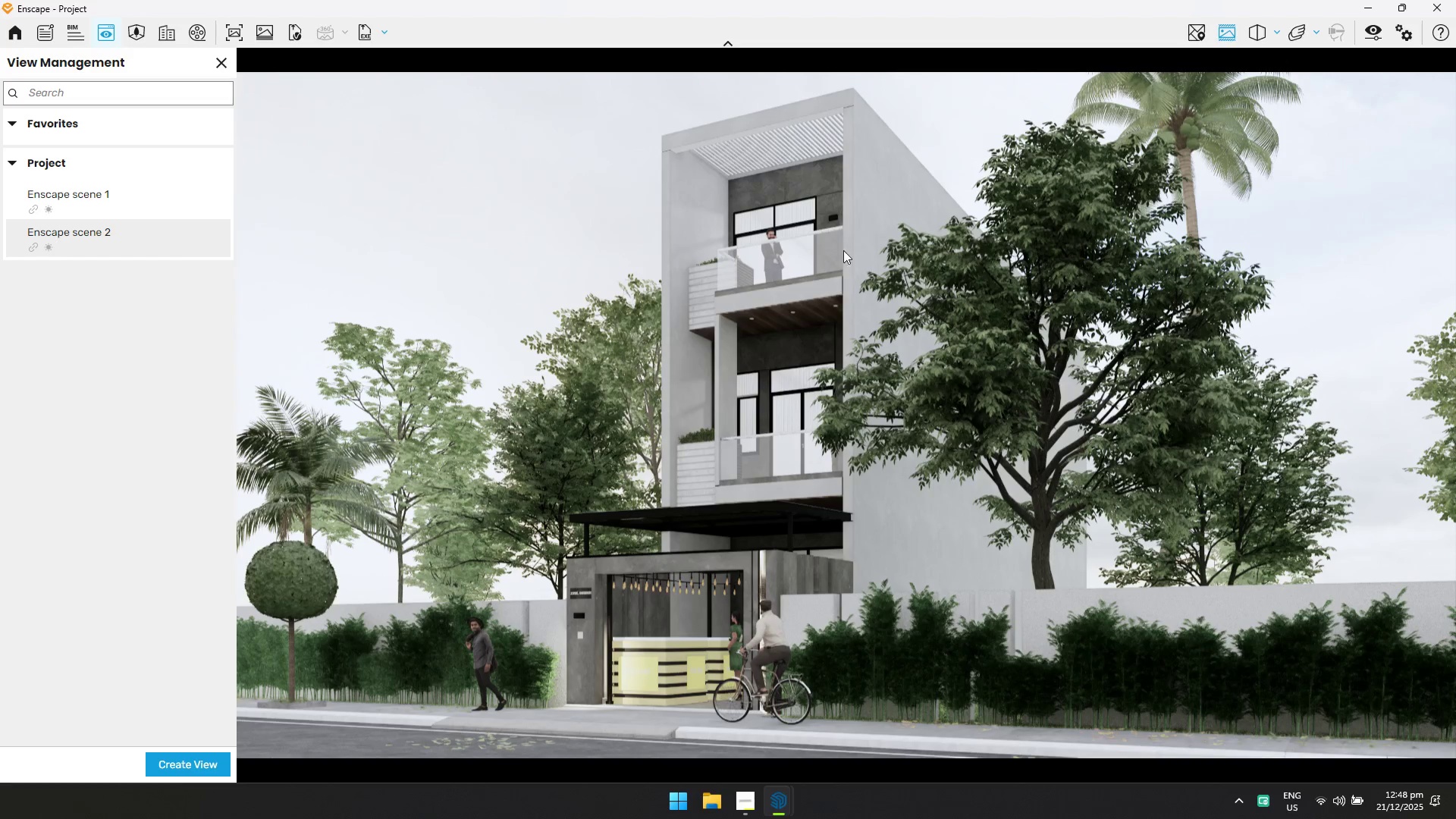 
left_click_drag(start_coordinate=[585, 439], to_coordinate=[1069, 432])
 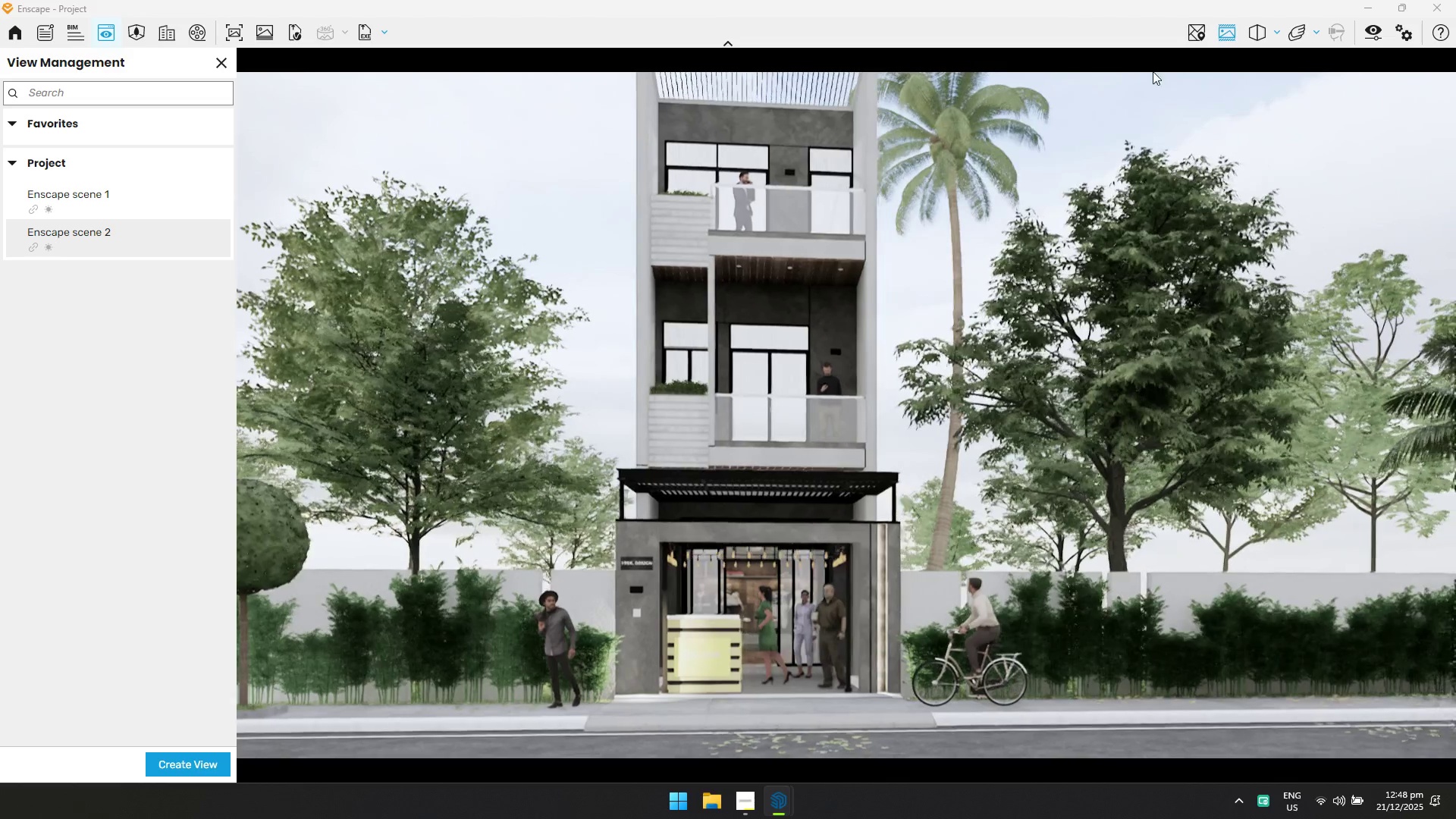 
hold_key(key=A, duration=1.12)
 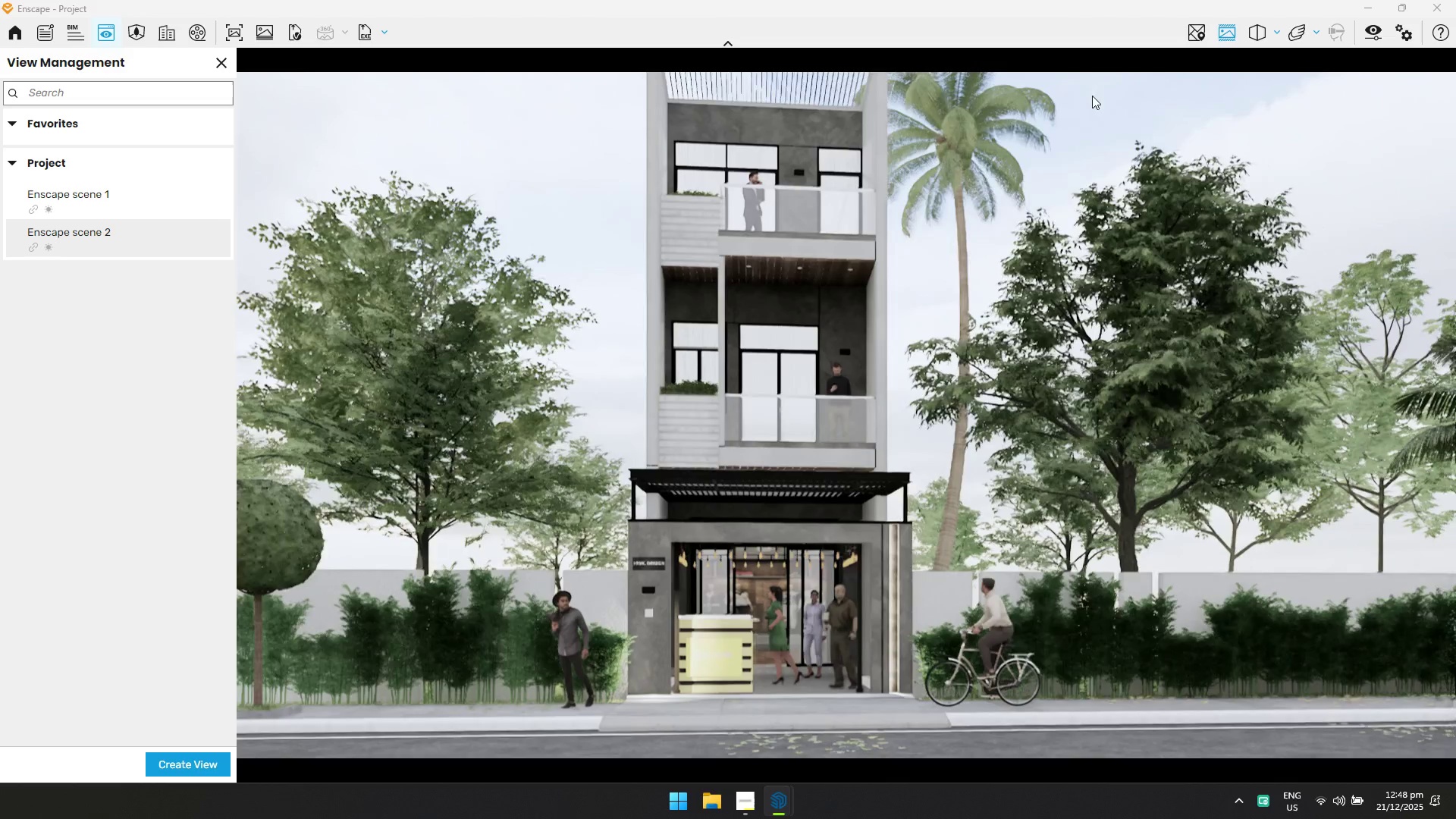 
hold_key(key=ShiftLeft, duration=0.97)
 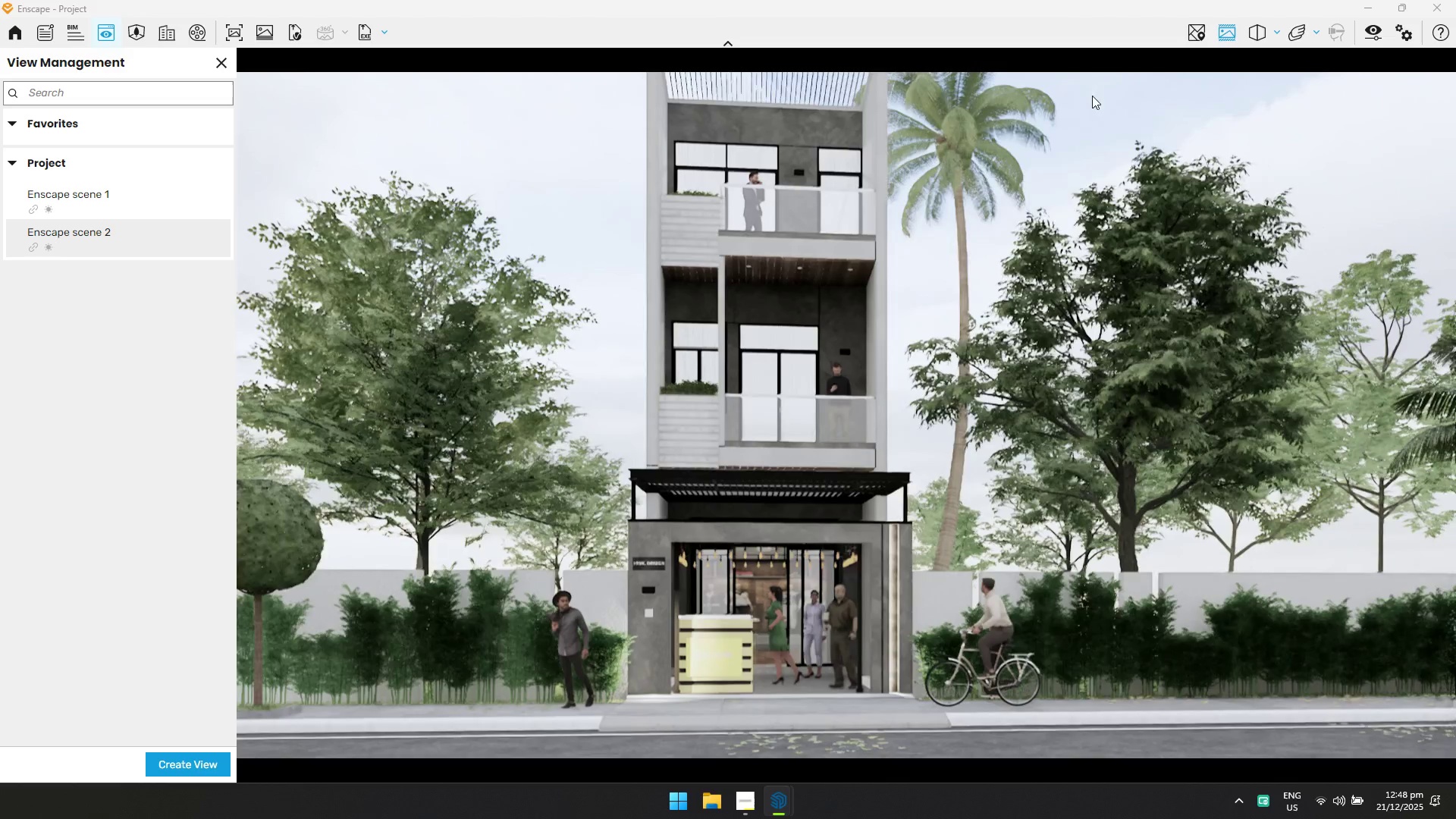 
hold_key(key=ShiftLeft, duration=5.41)
 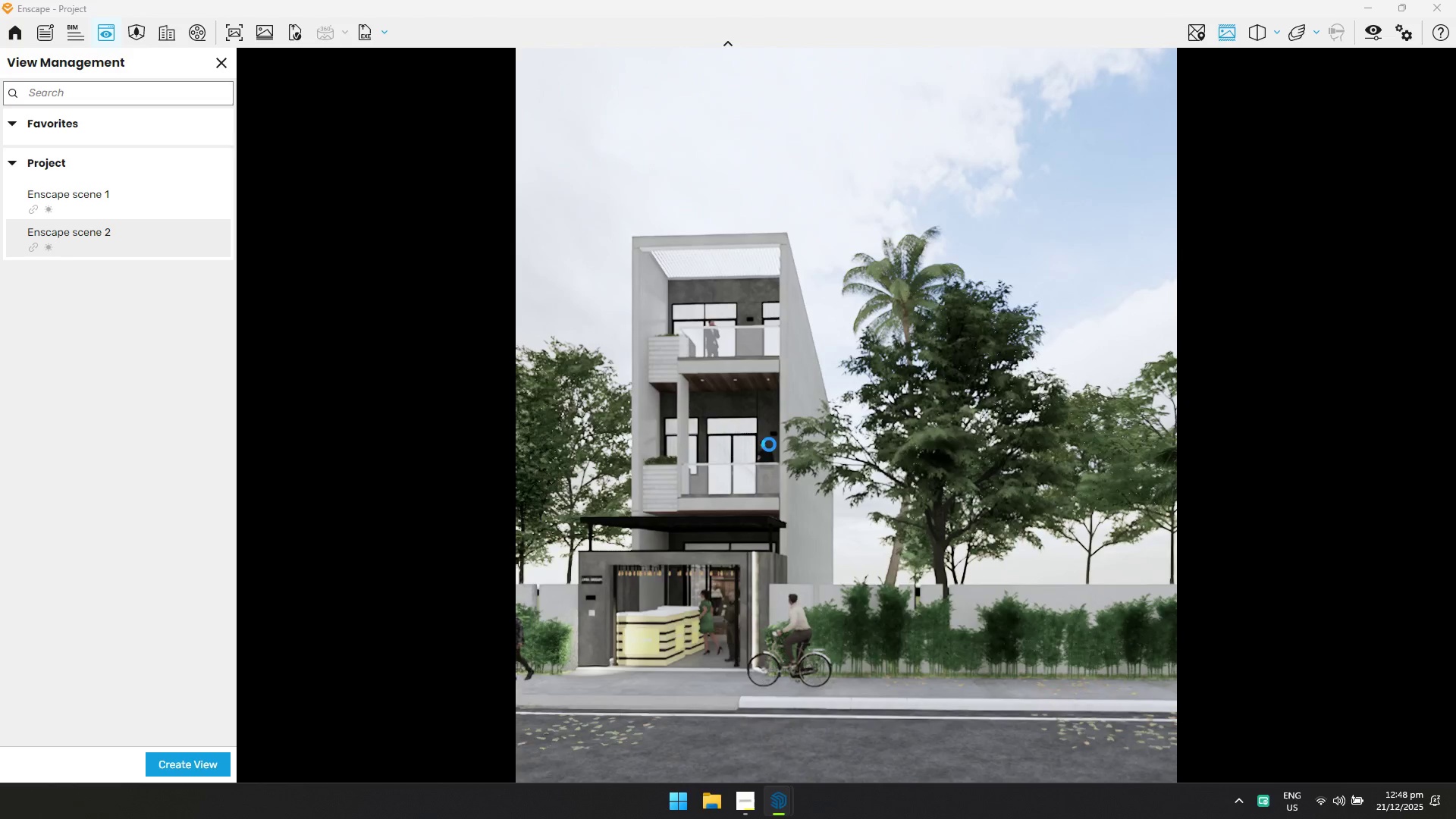 
key(W)
 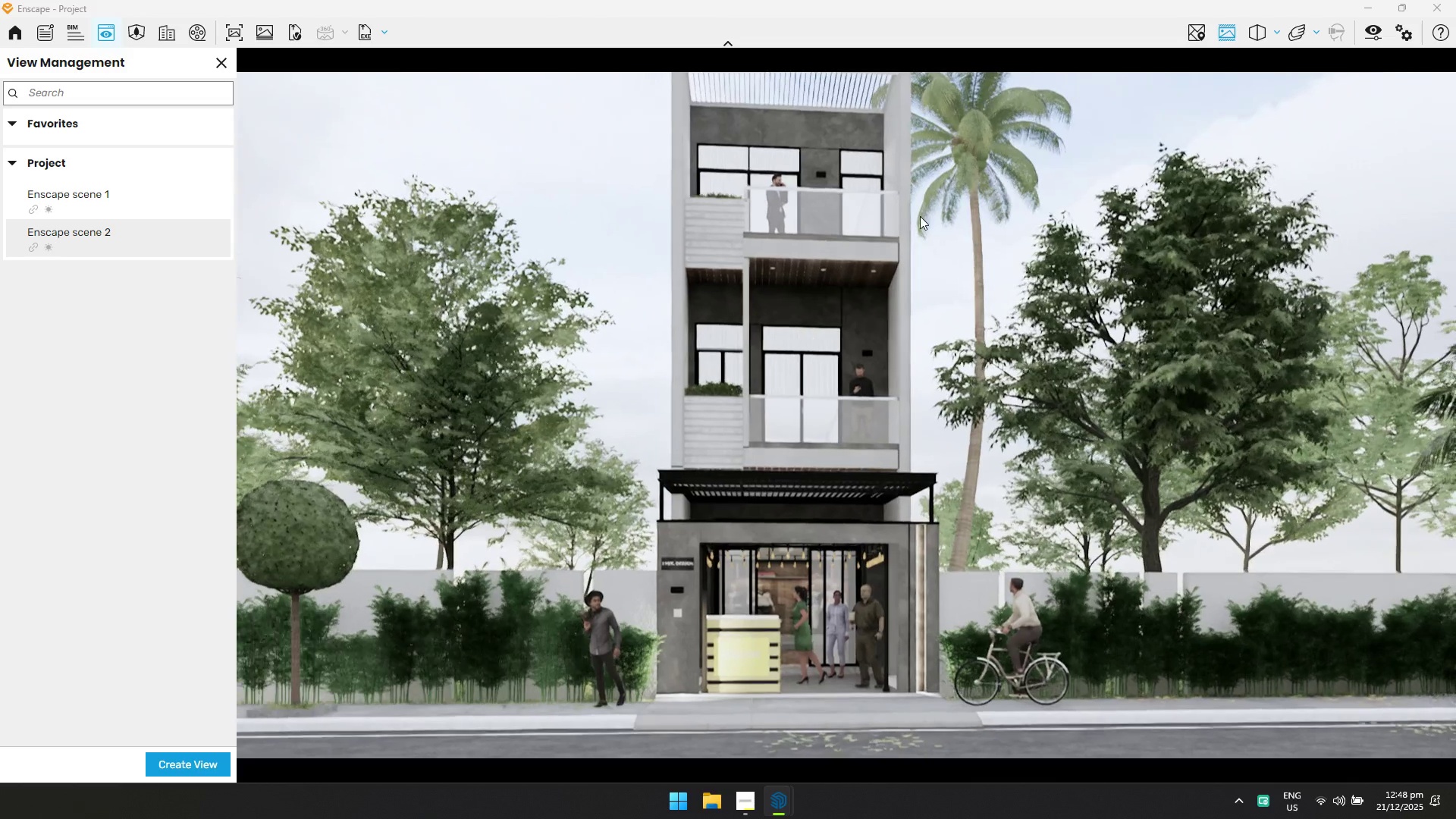 
hold_key(key=D, duration=0.52)
 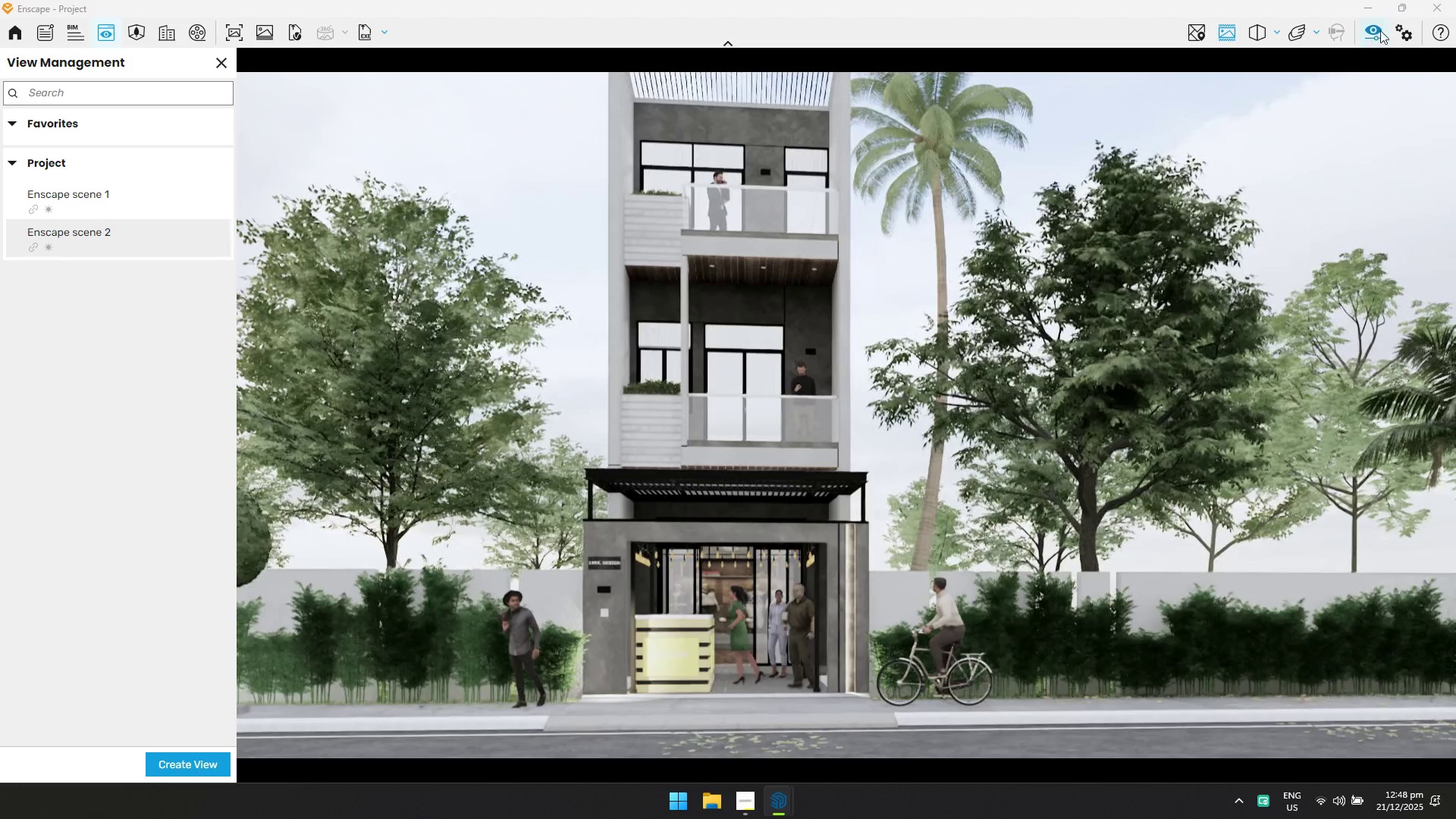 
left_click([1380, 30])
 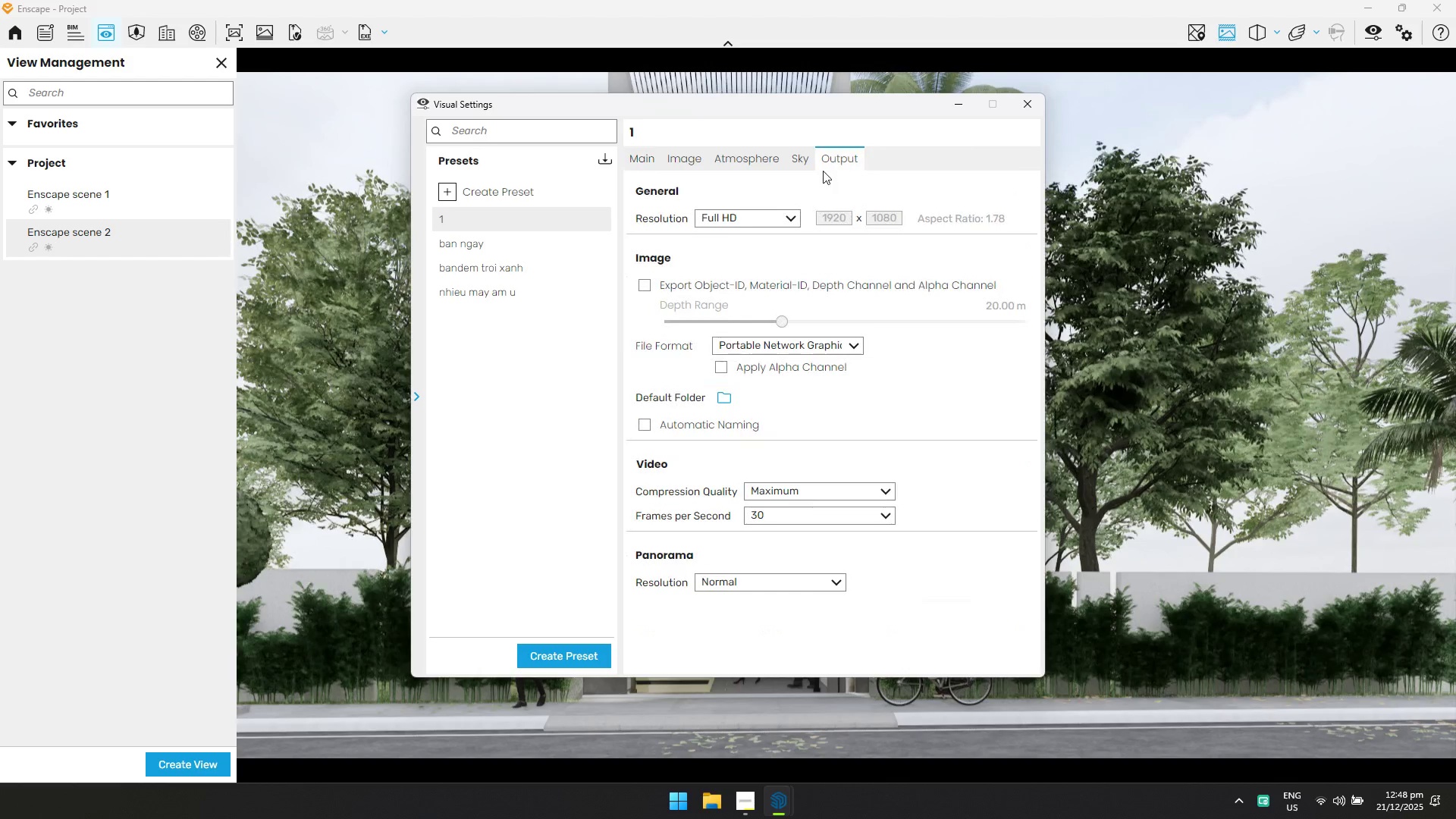 
left_click([784, 222])
 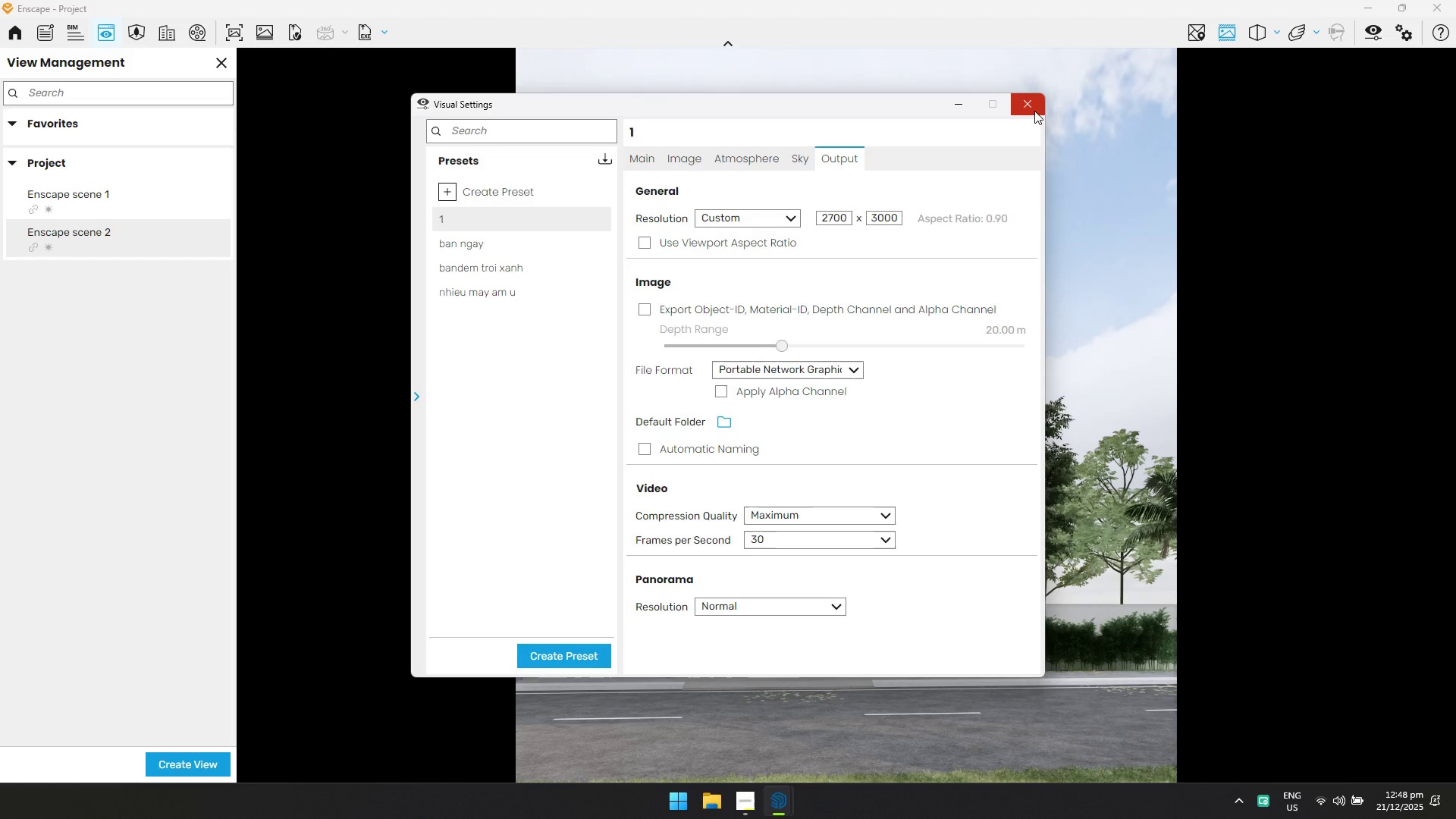 
left_click([1034, 111])
 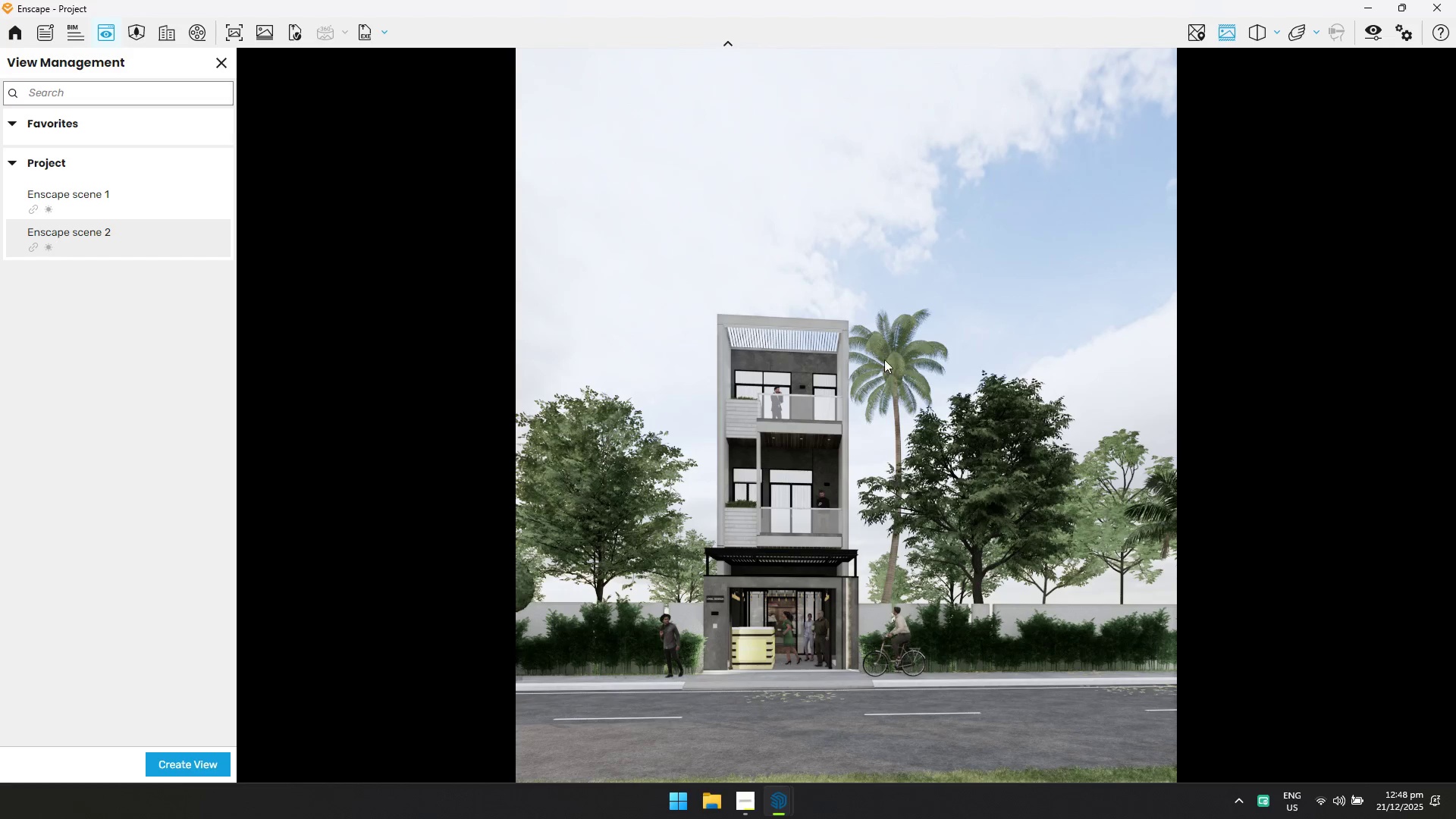 
left_click_drag(start_coordinate=[820, 503], to_coordinate=[811, 469])
 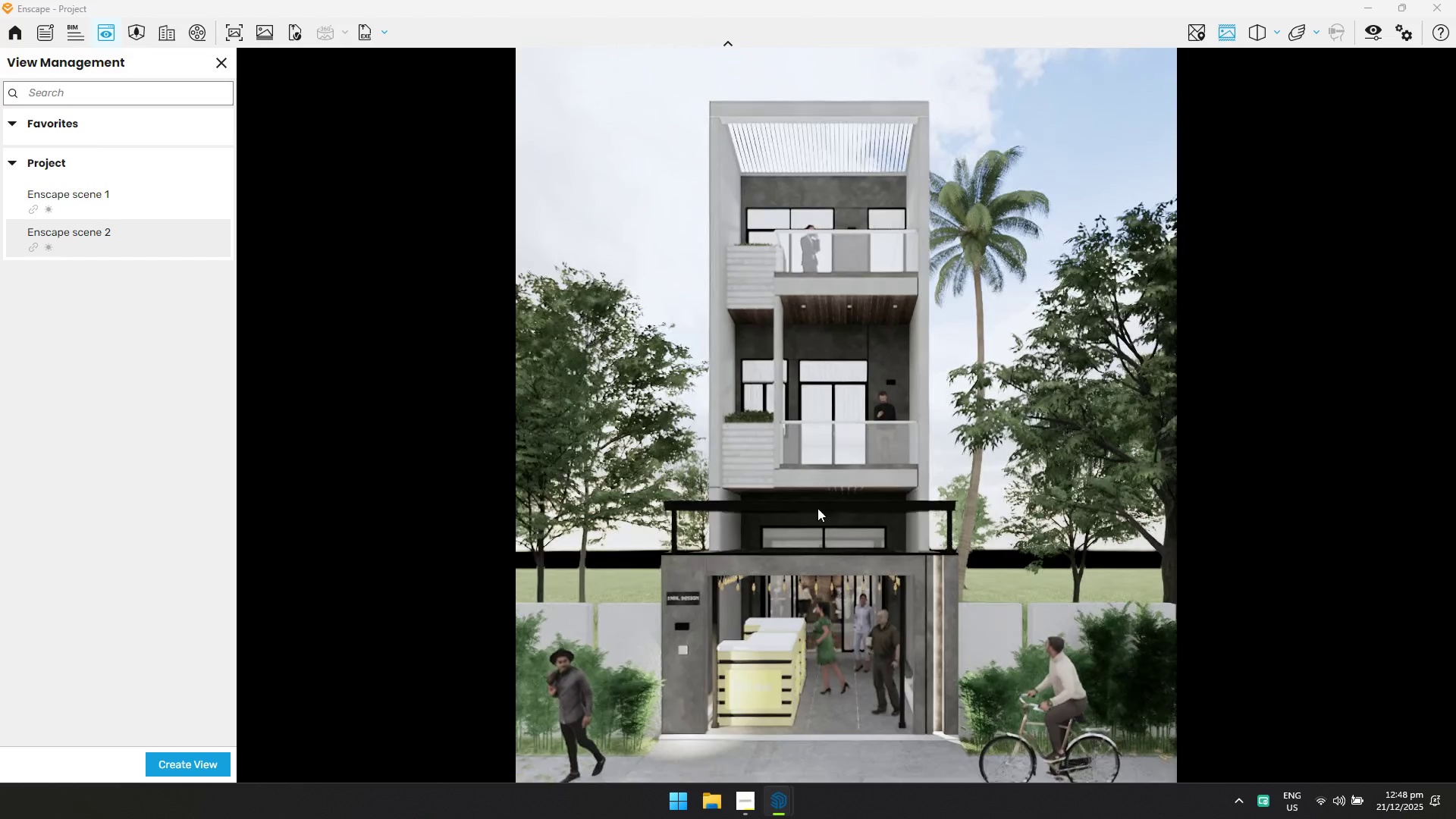 
hold_key(key=D, duration=0.41)
 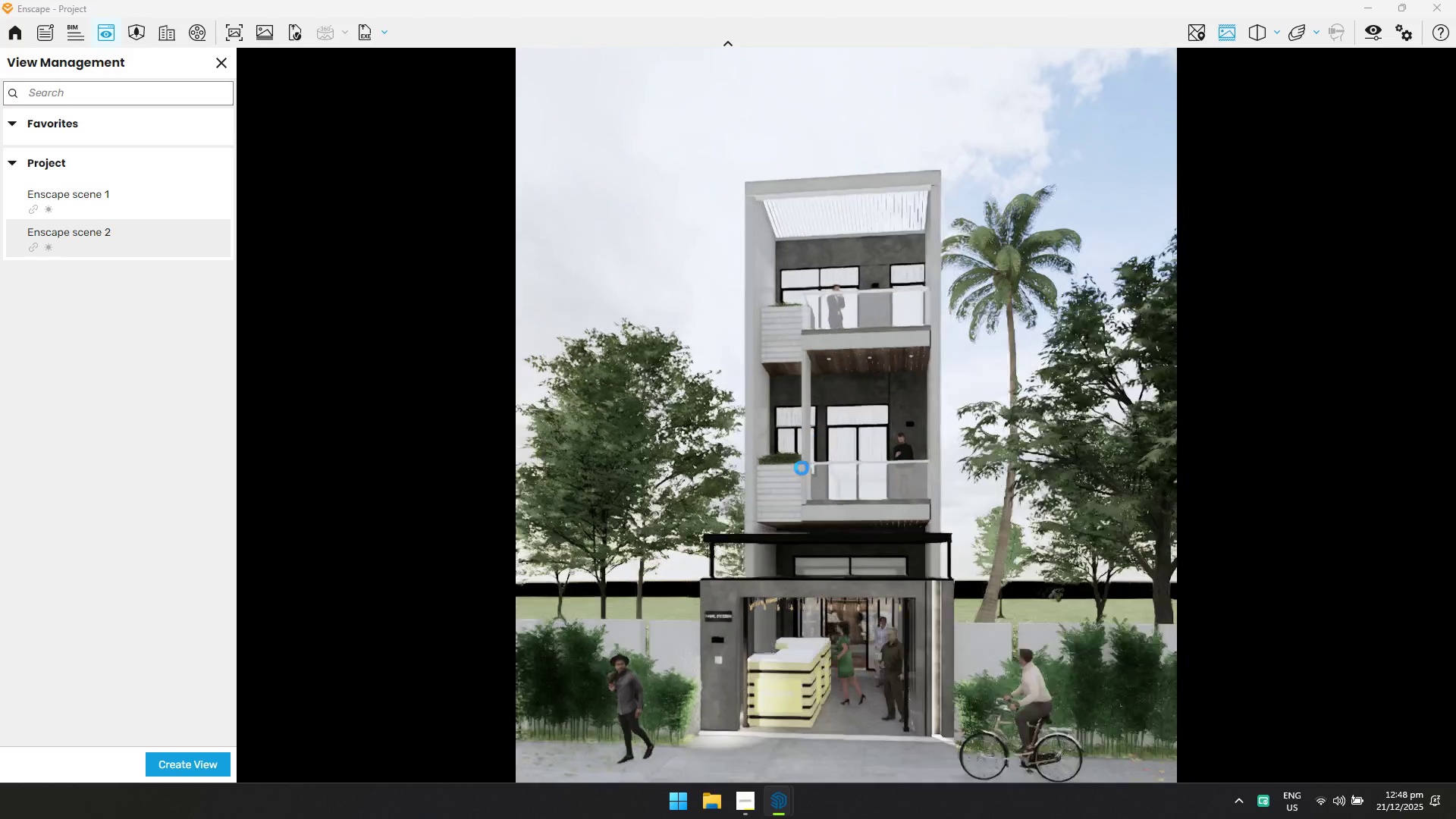 
hold_key(key=ShiftLeft, duration=0.92)
 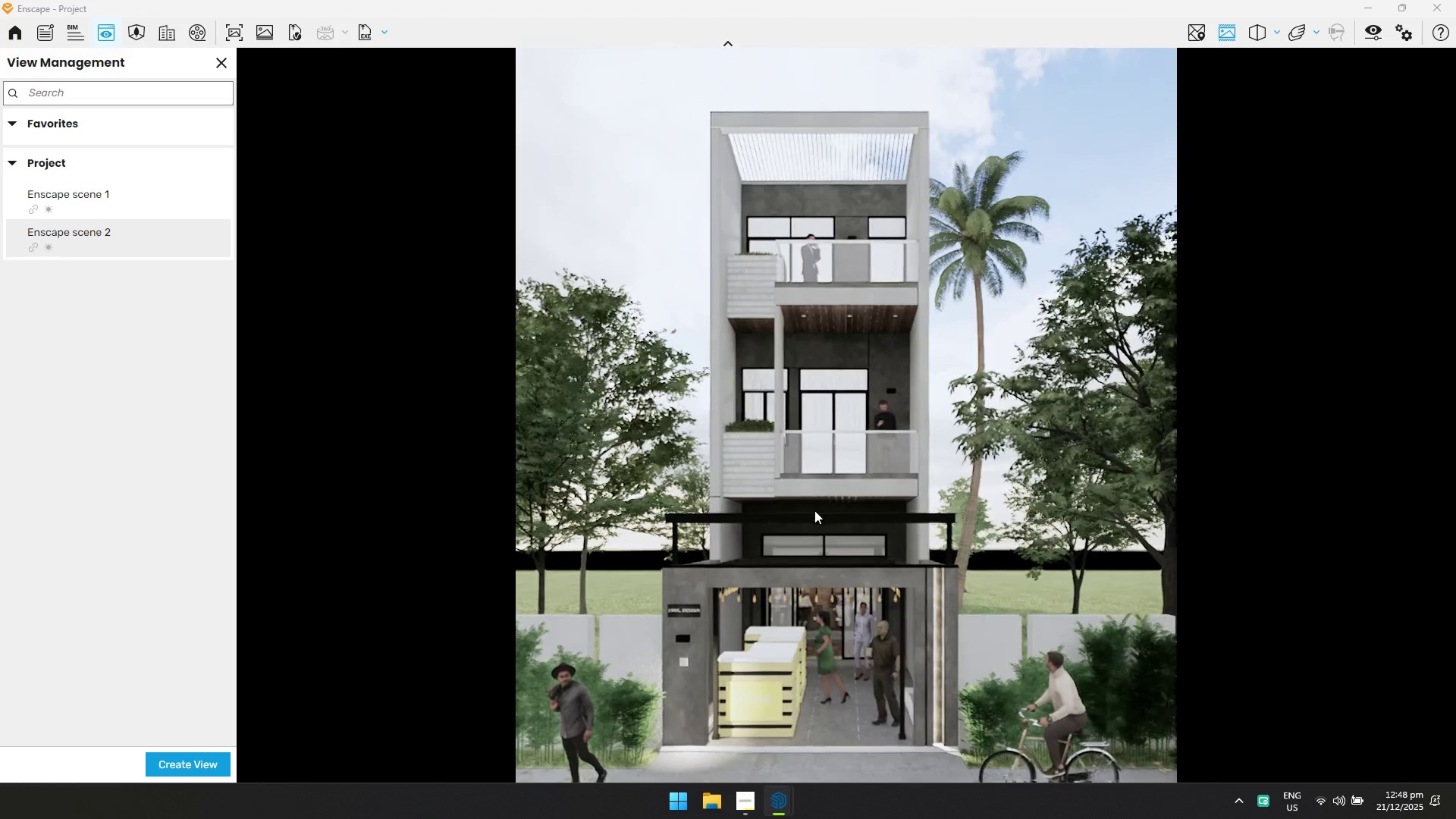 
hold_key(key=W, duration=0.34)
 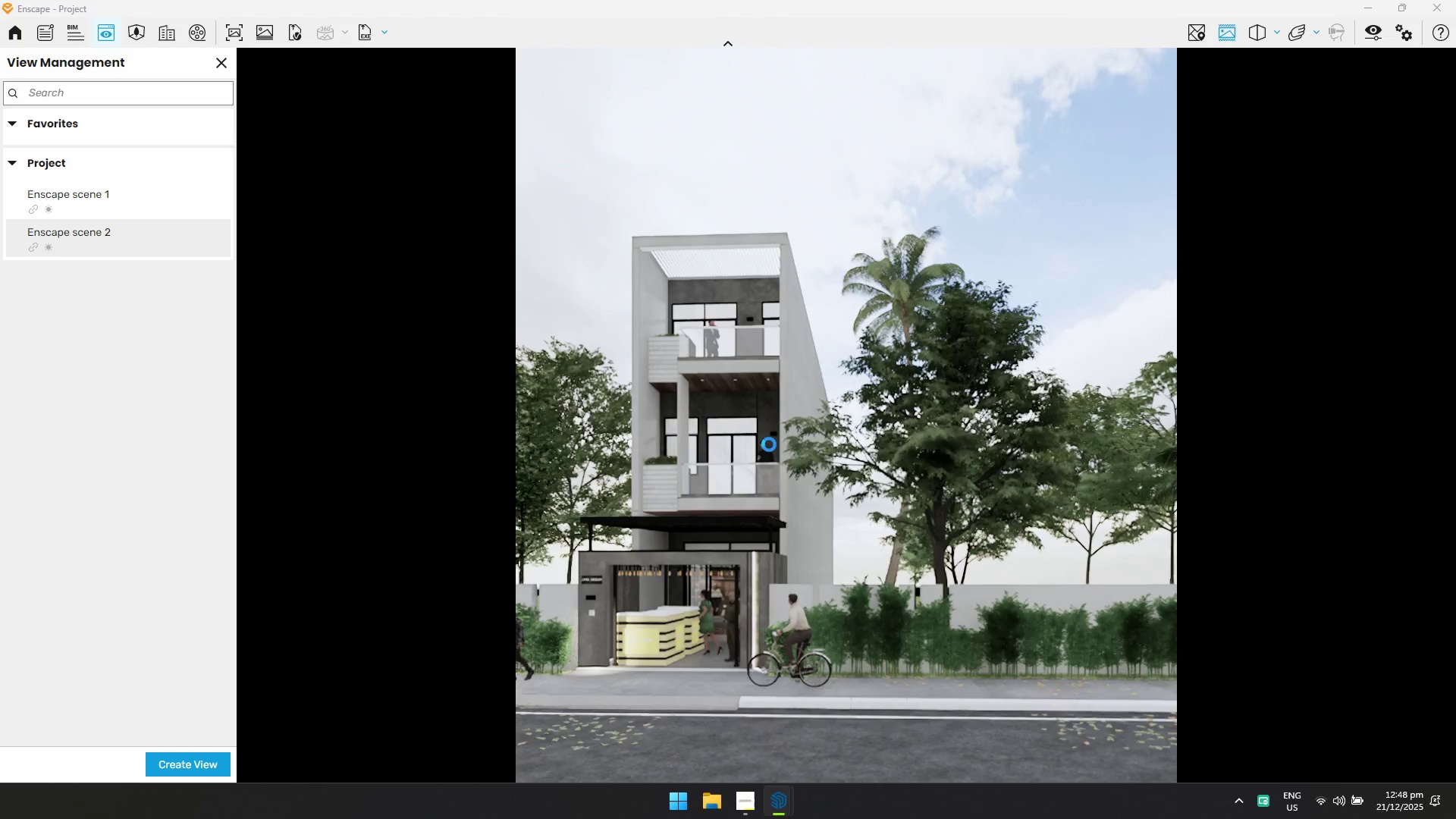 
hold_key(key=W, duration=0.42)
 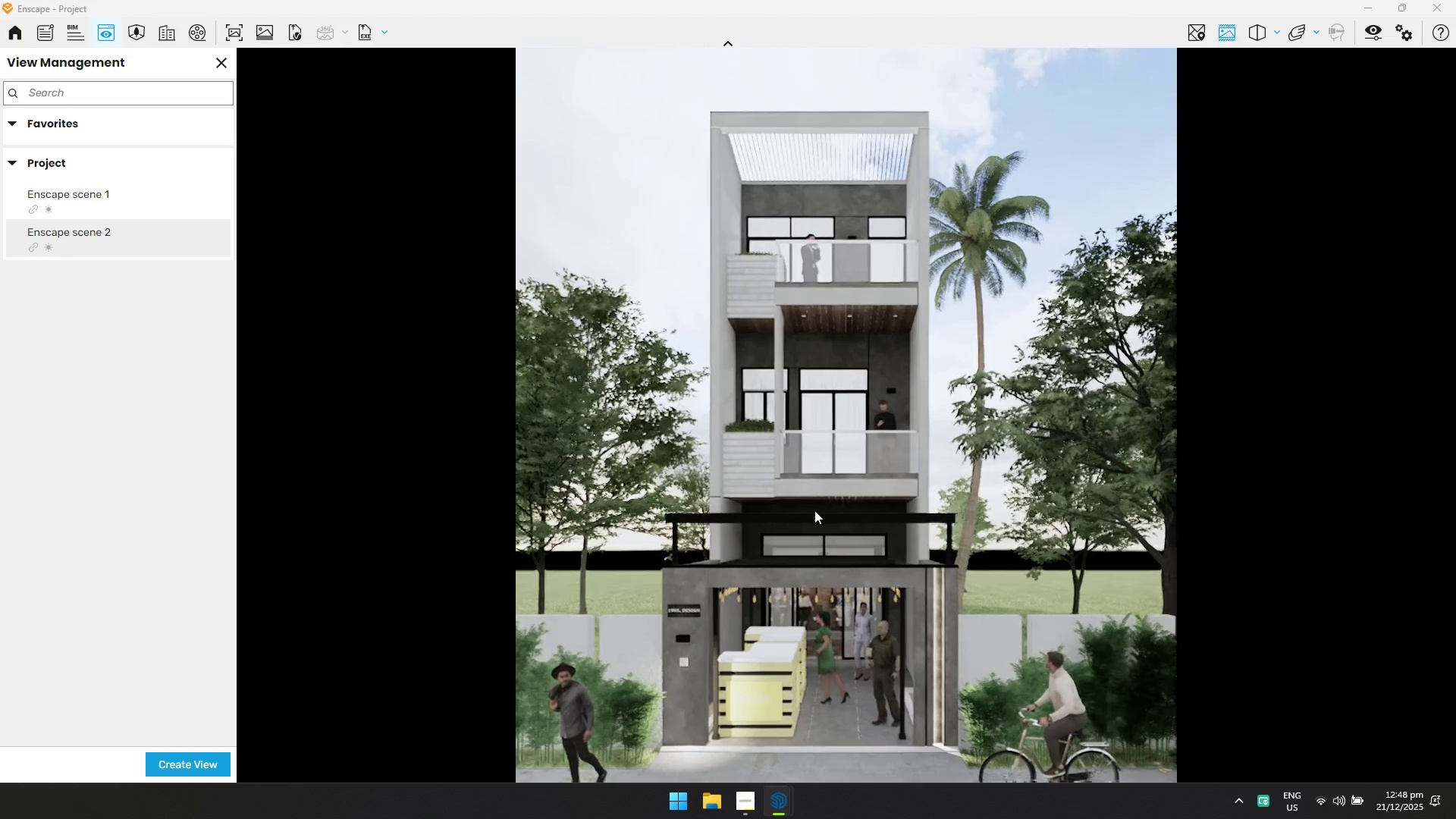 
hold_key(key=A, duration=0.33)
 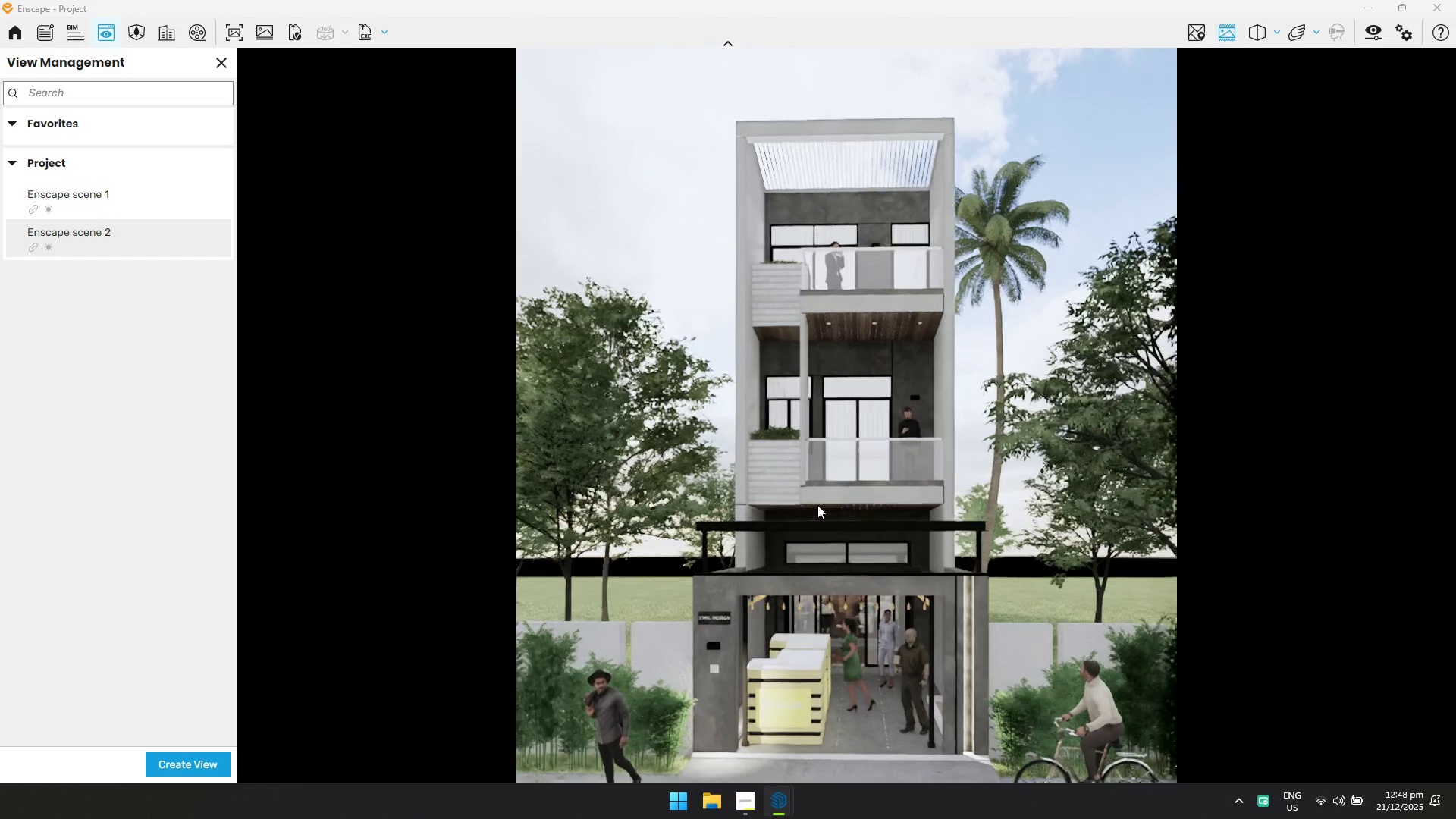 
type(DQA)
 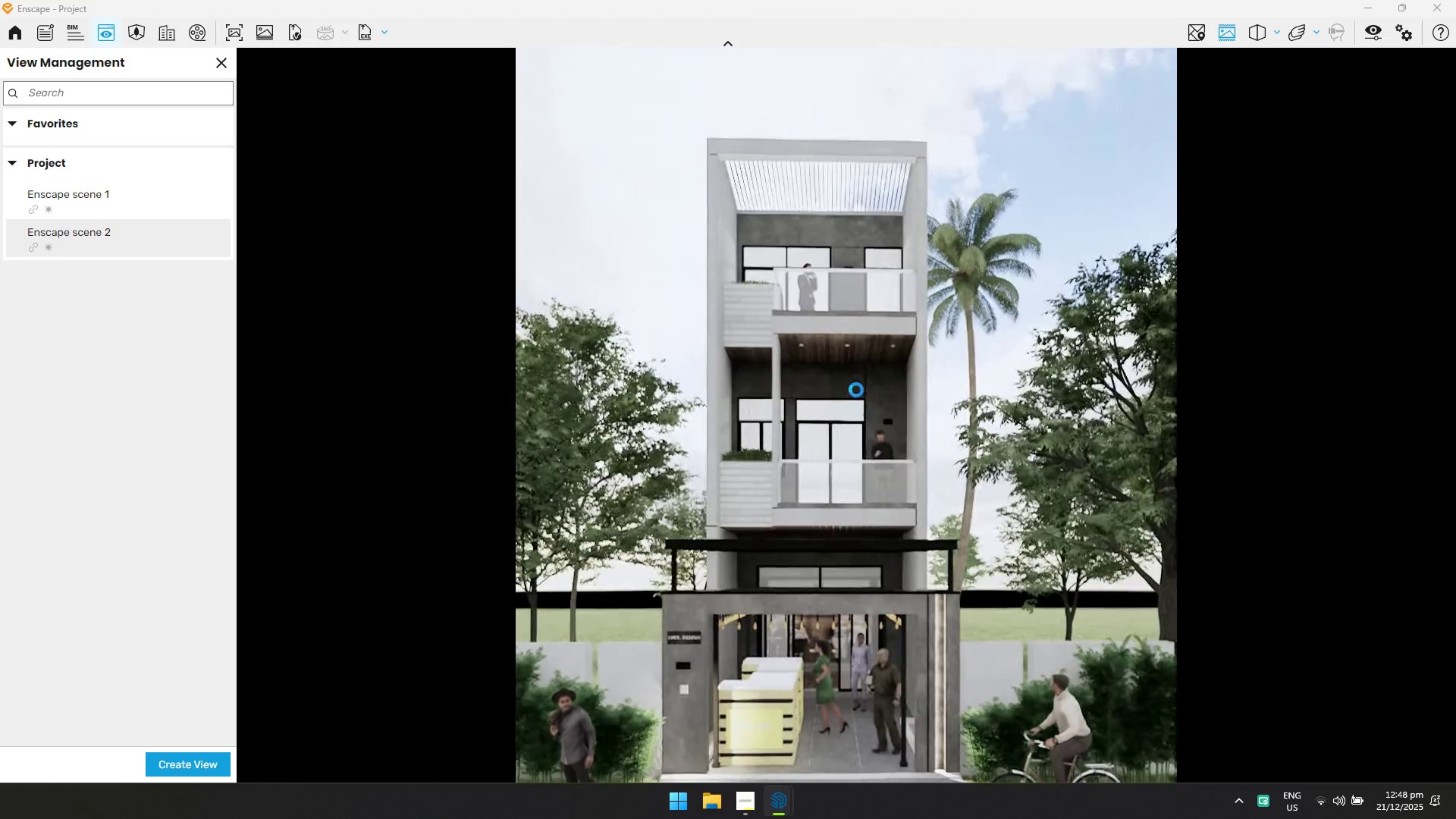 
left_click_drag(start_coordinate=[836, 507], to_coordinate=[858, 408])
 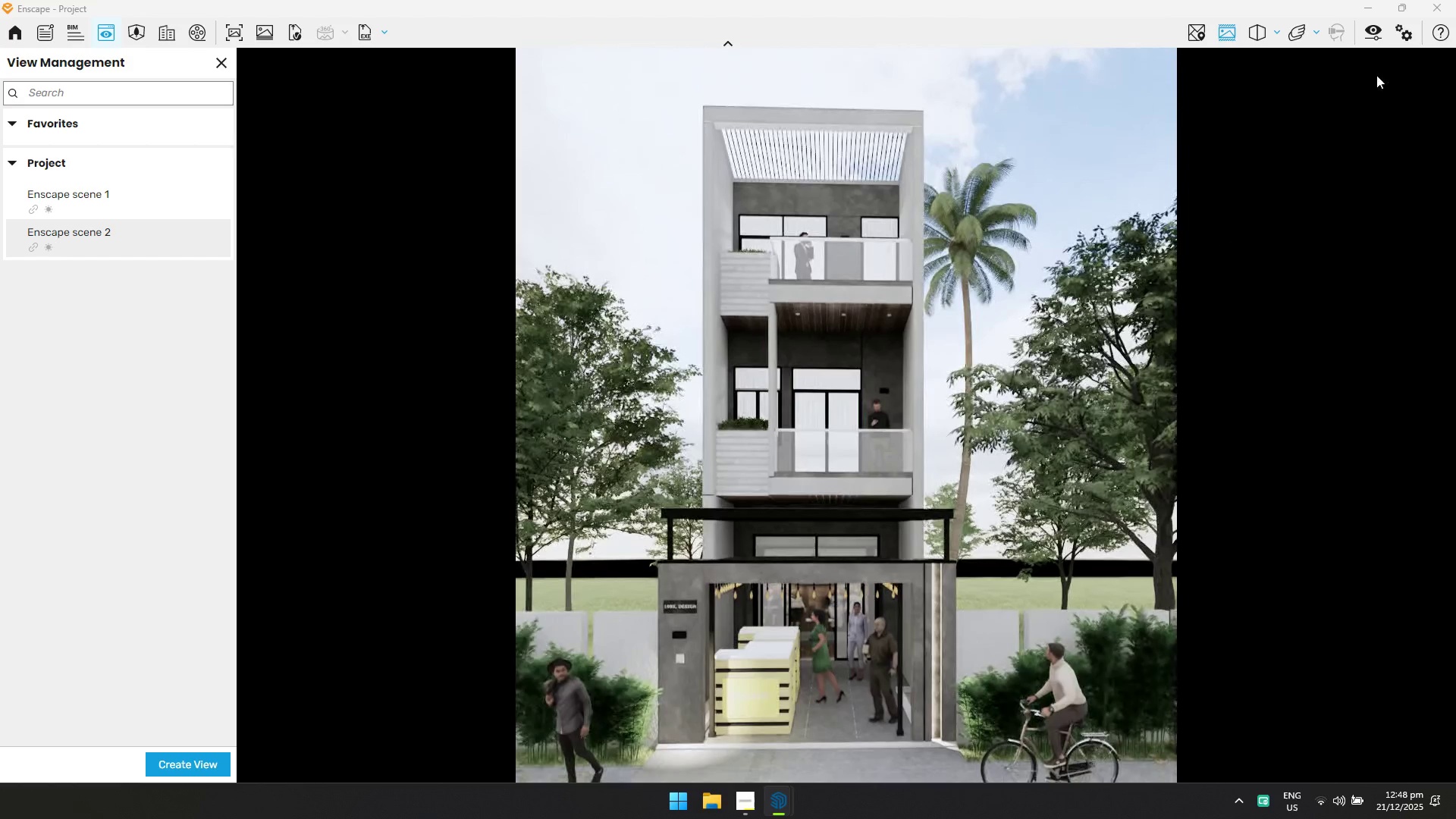 
left_click([1373, 33])
 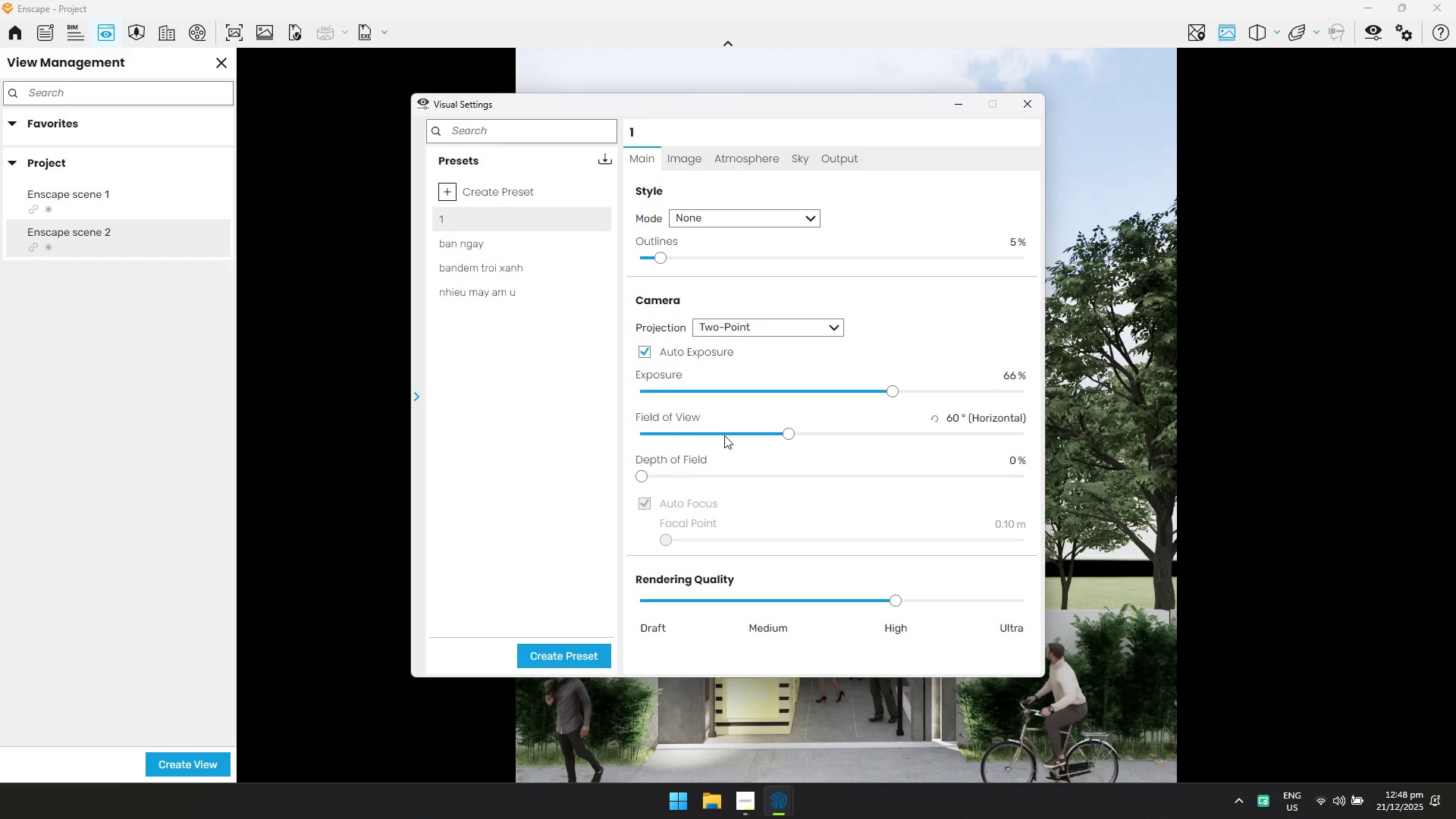 
left_click_drag(start_coordinate=[770, 432], to_coordinate=[730, 431])
 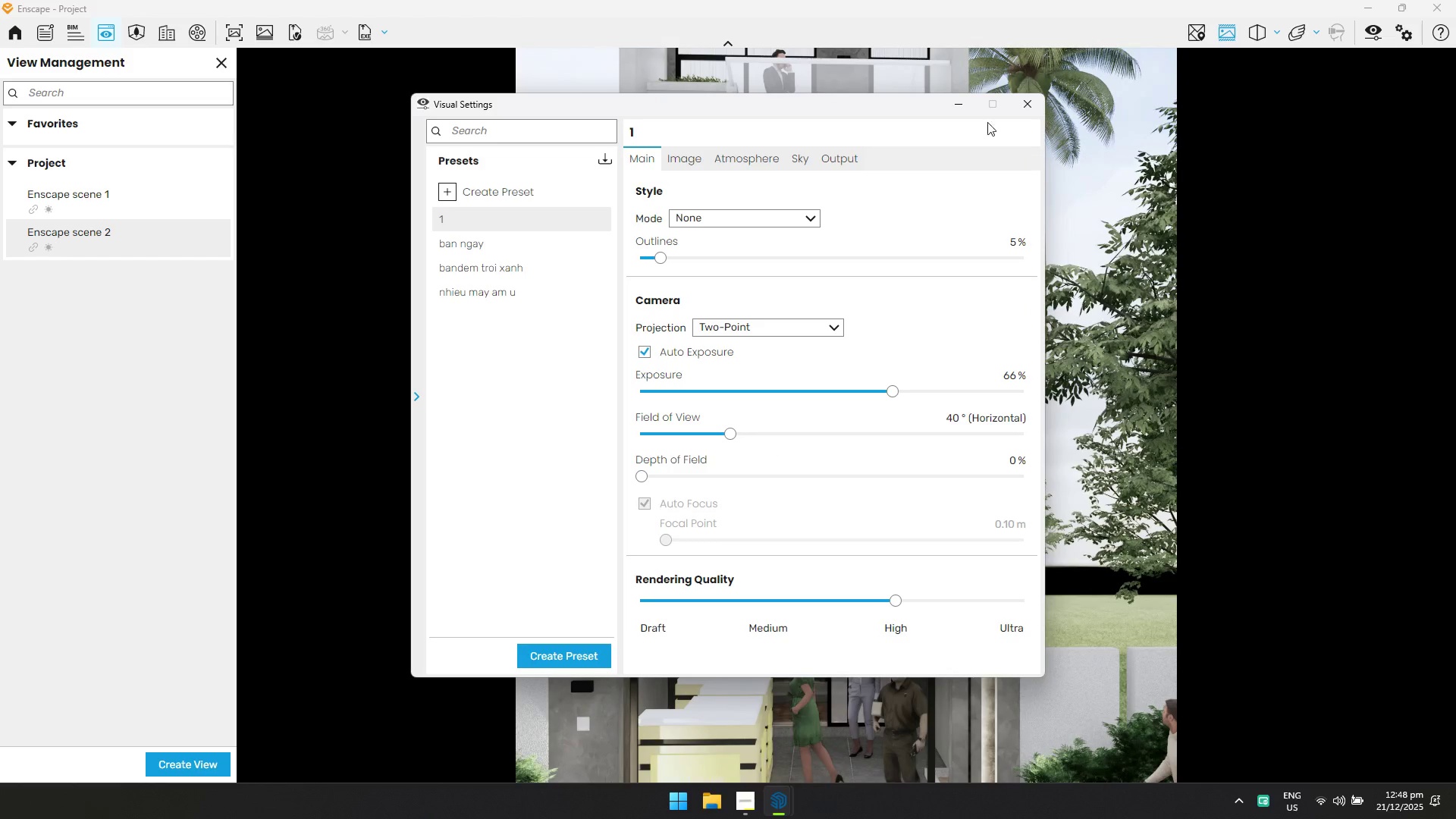 
left_click([961, 102])
 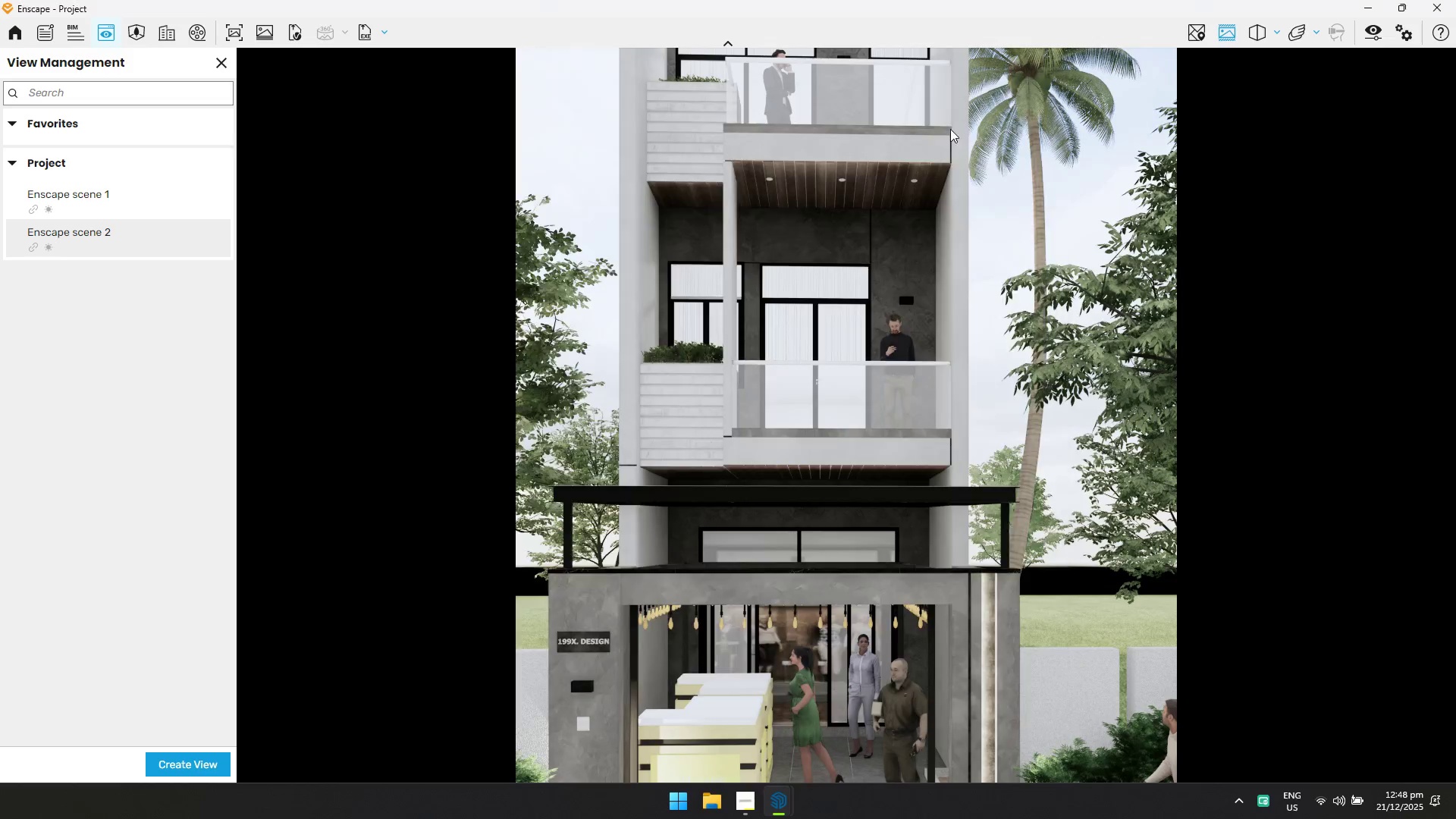 
hold_key(key=S, duration=0.92)
 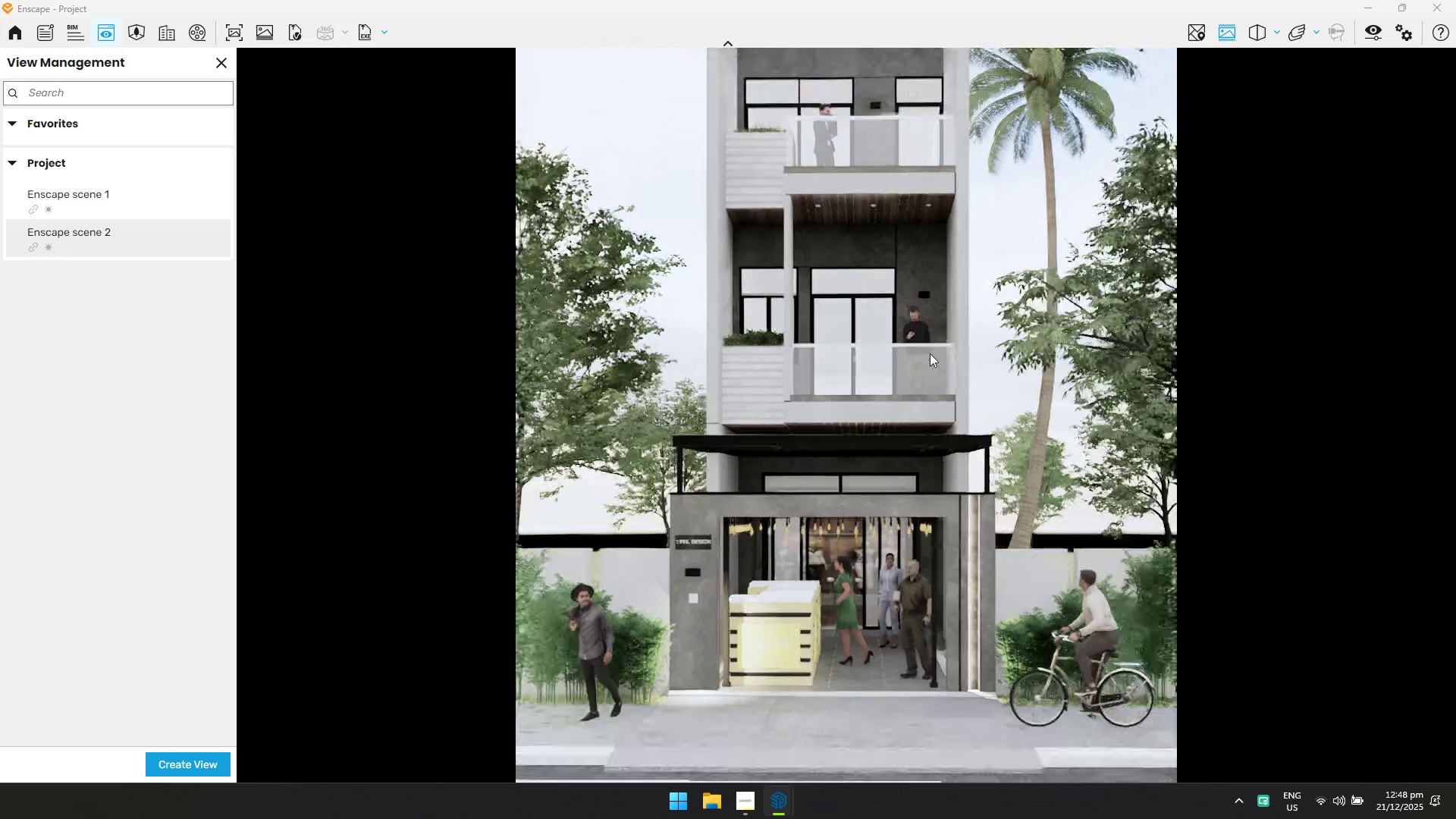 
left_click_drag(start_coordinate=[921, 354], to_coordinate=[825, 435])
 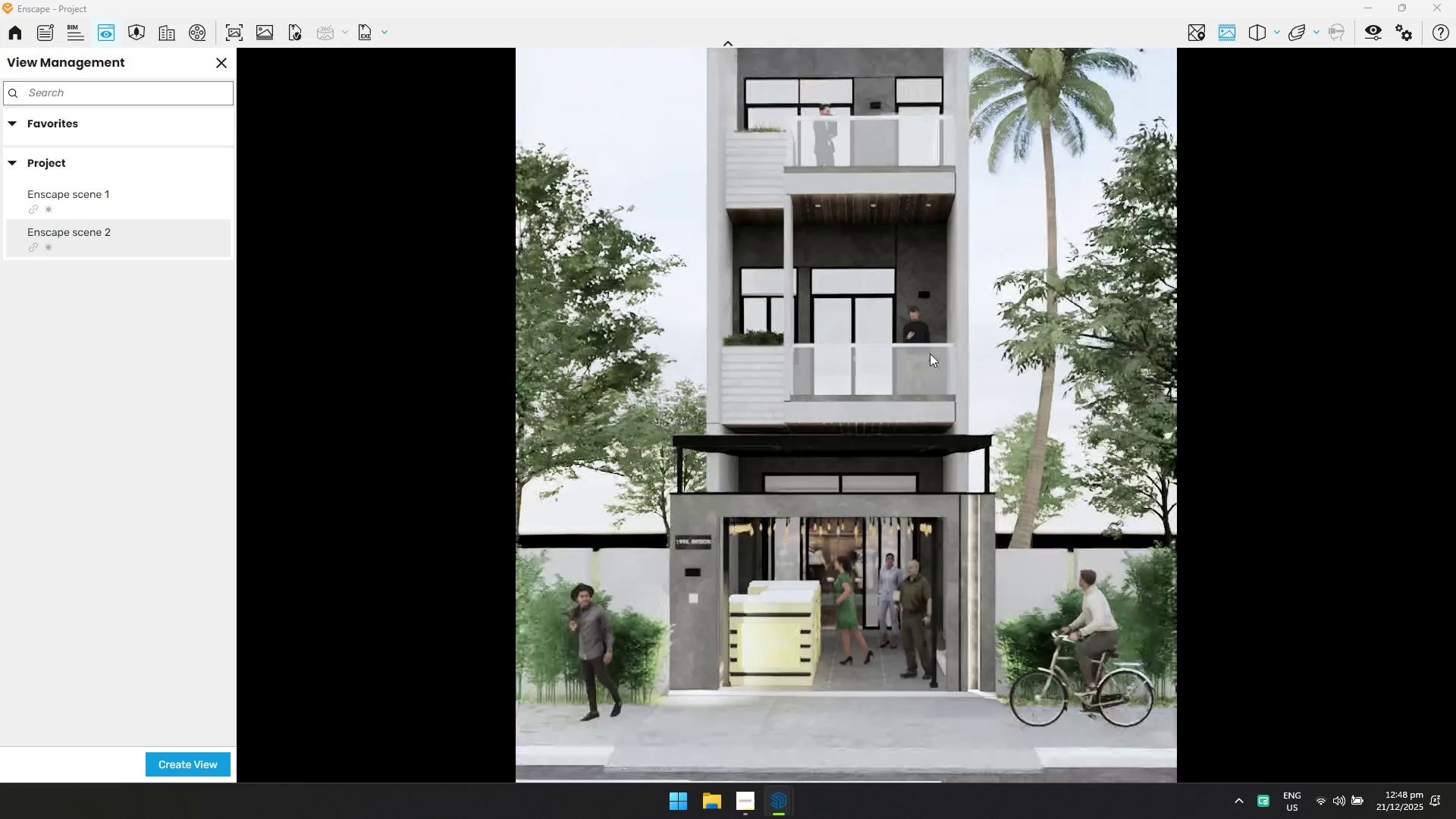 
hold_key(key=ShiftLeft, duration=0.5)
 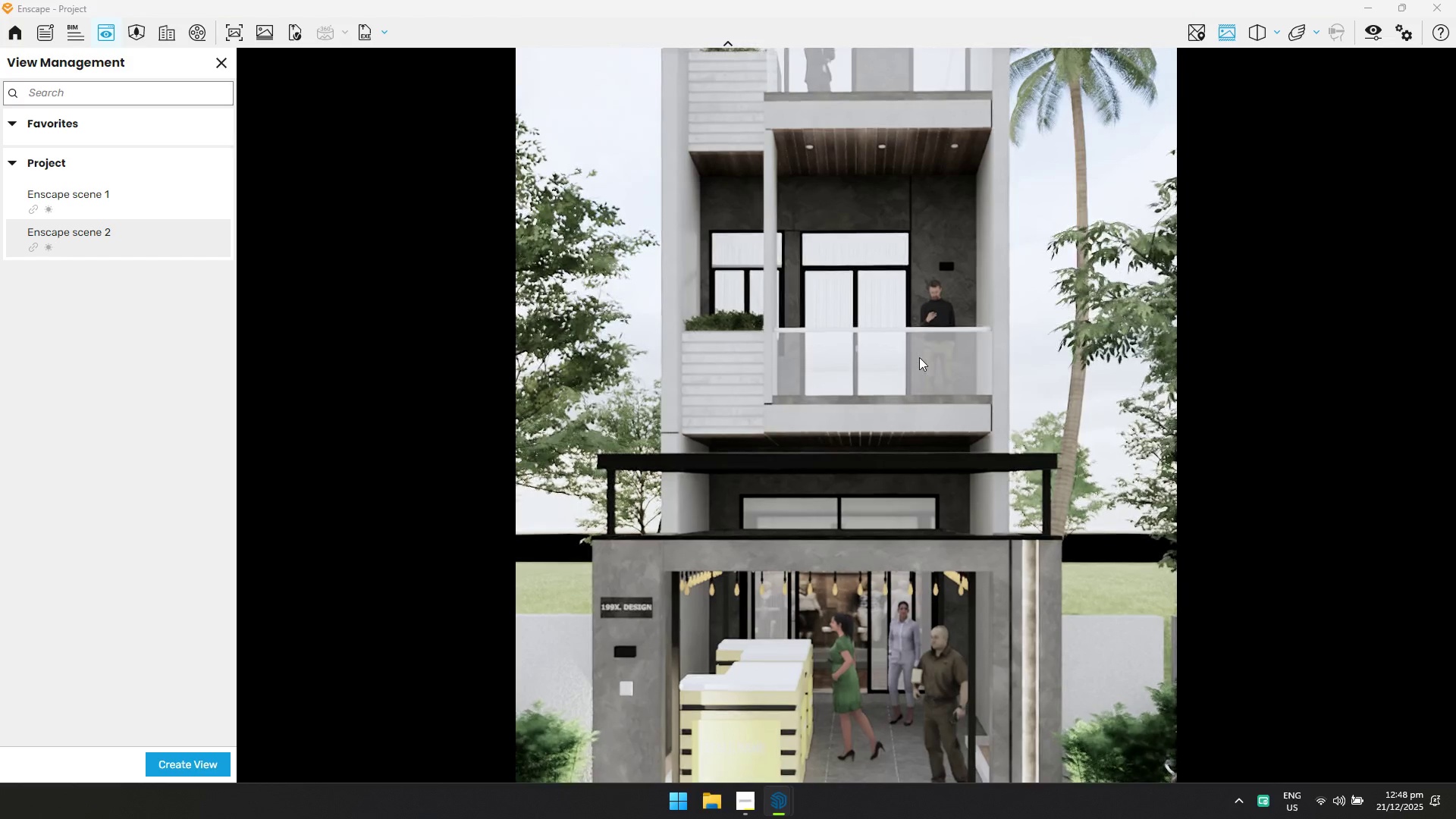 
hold_key(key=S, duration=0.58)
 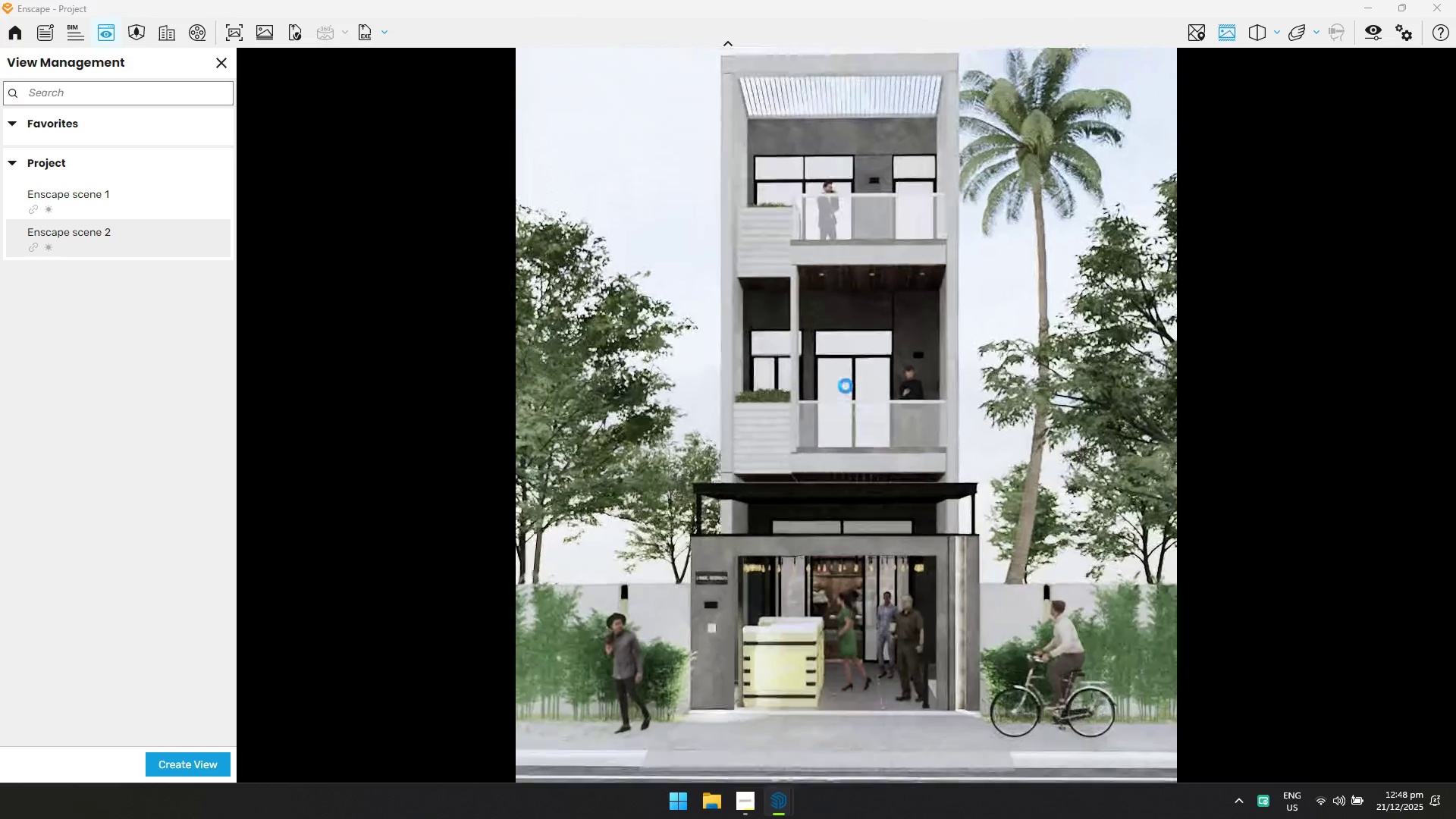 
hold_key(key=ShiftLeft, duration=0.53)
left_click_drag(start_coordinate=[930, 353], to_coordinate=[852, 380])
 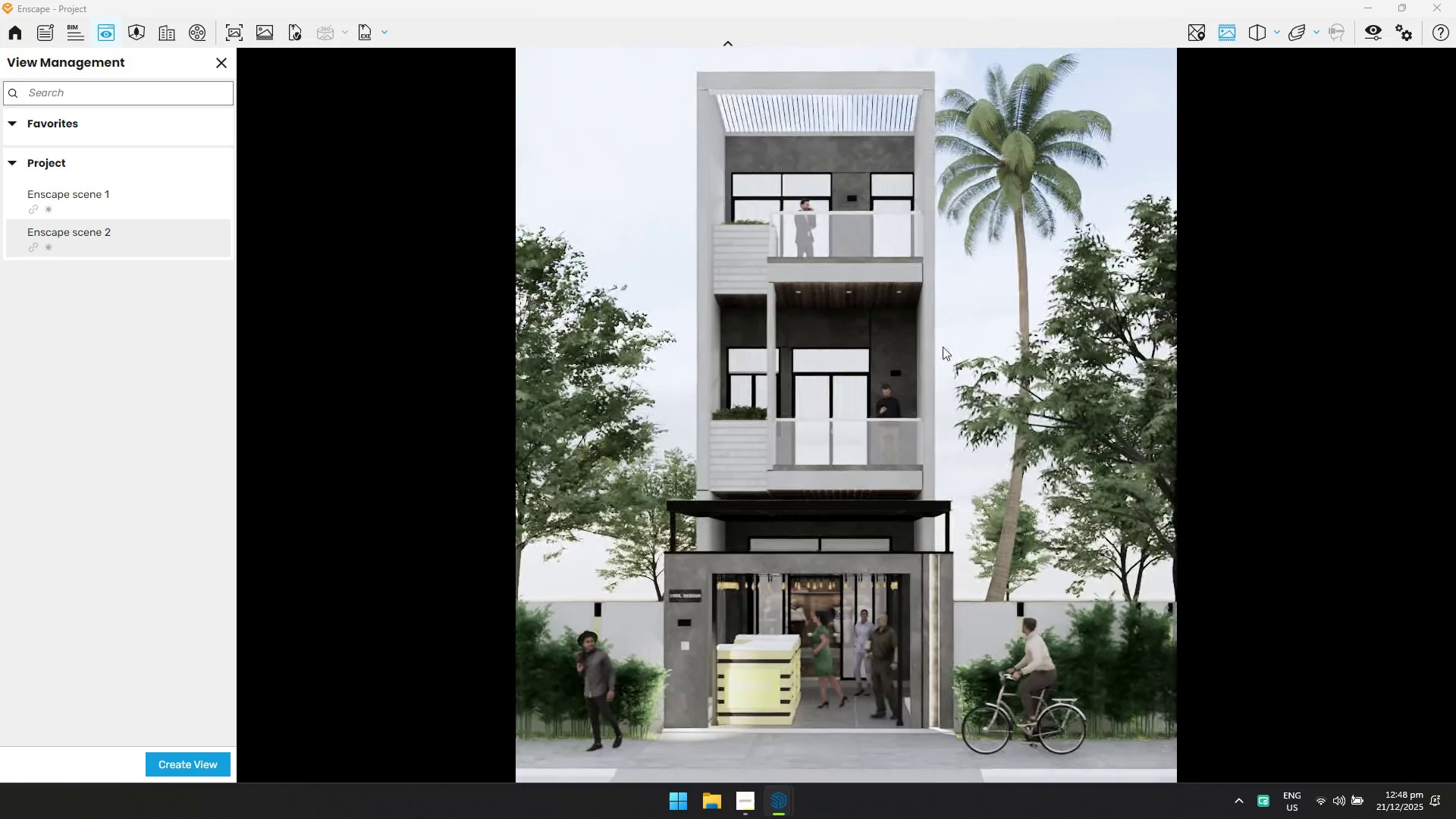 
hold_key(key=W, duration=0.33)
 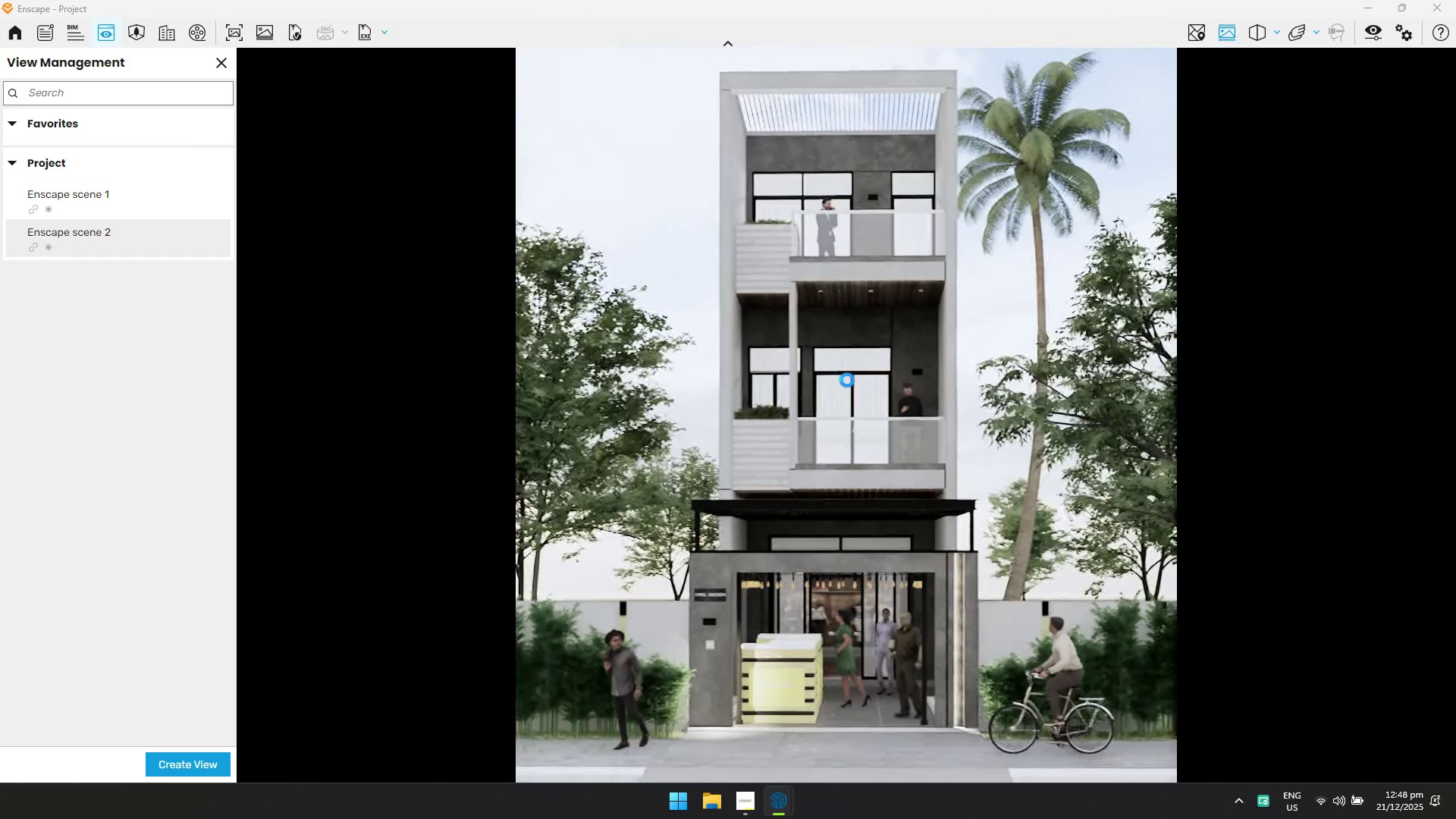 
key(D)
 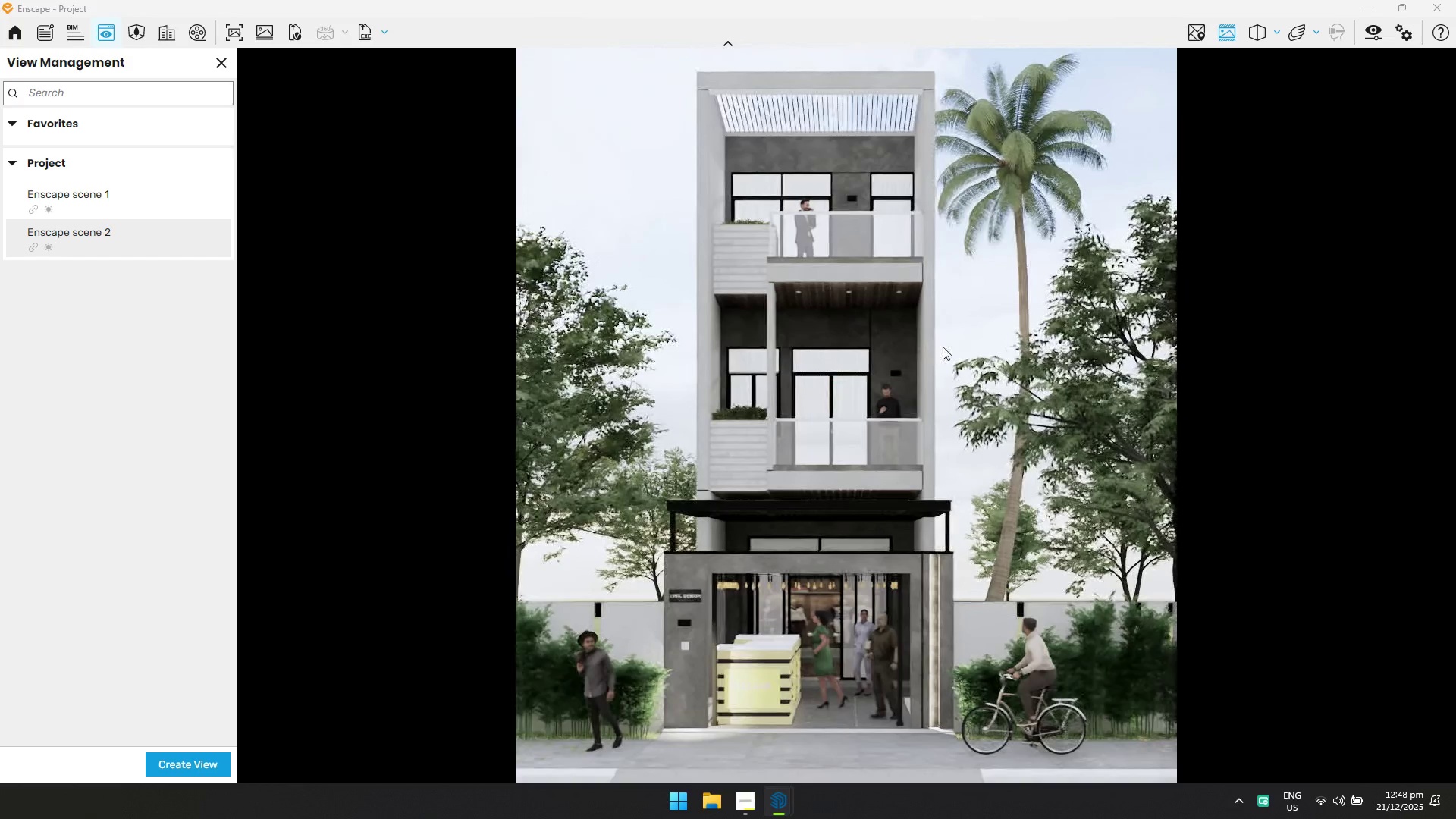 
left_click_drag(start_coordinate=[947, 346], to_coordinate=[847, 415])
 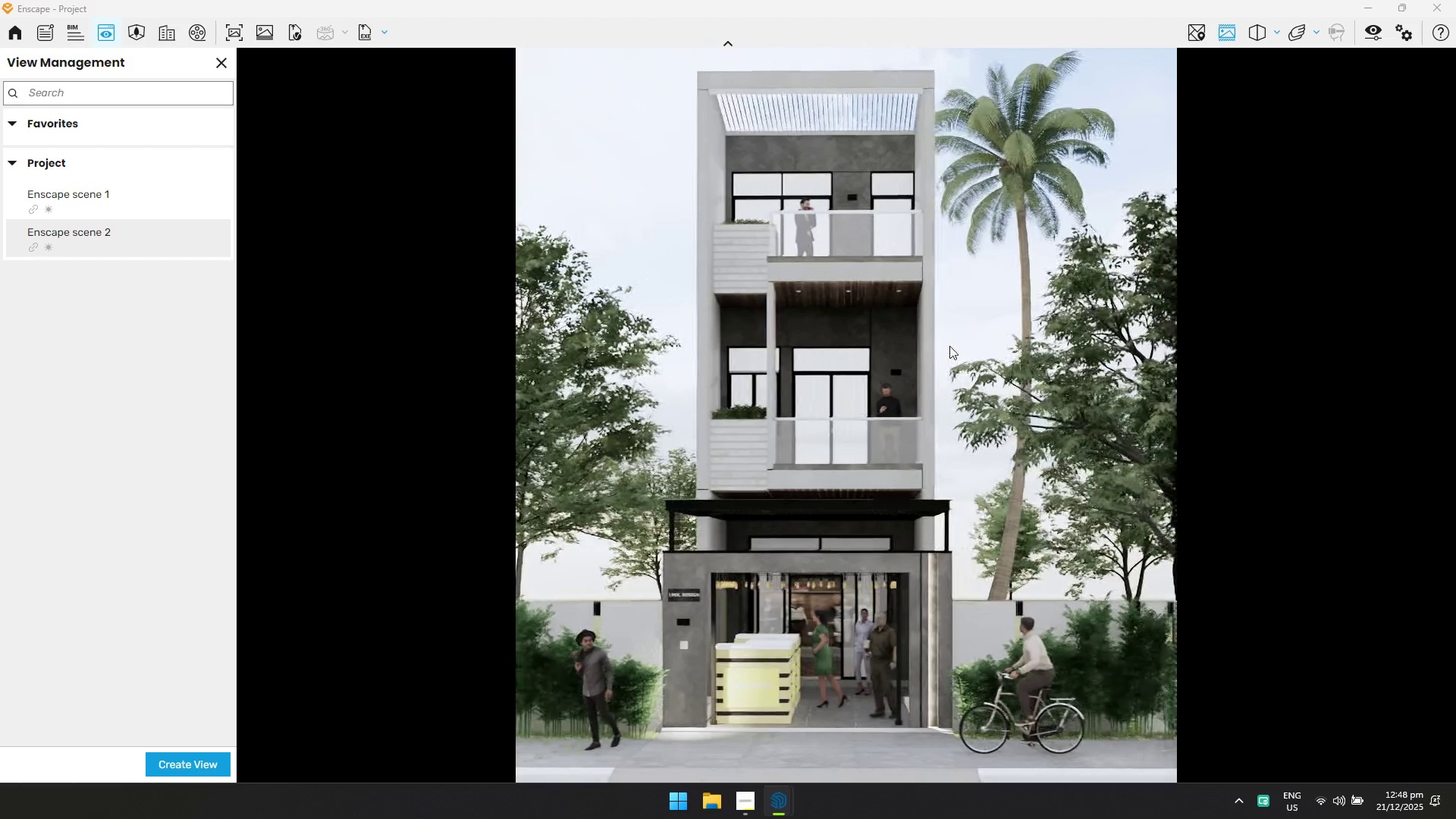 
type(AAD)
 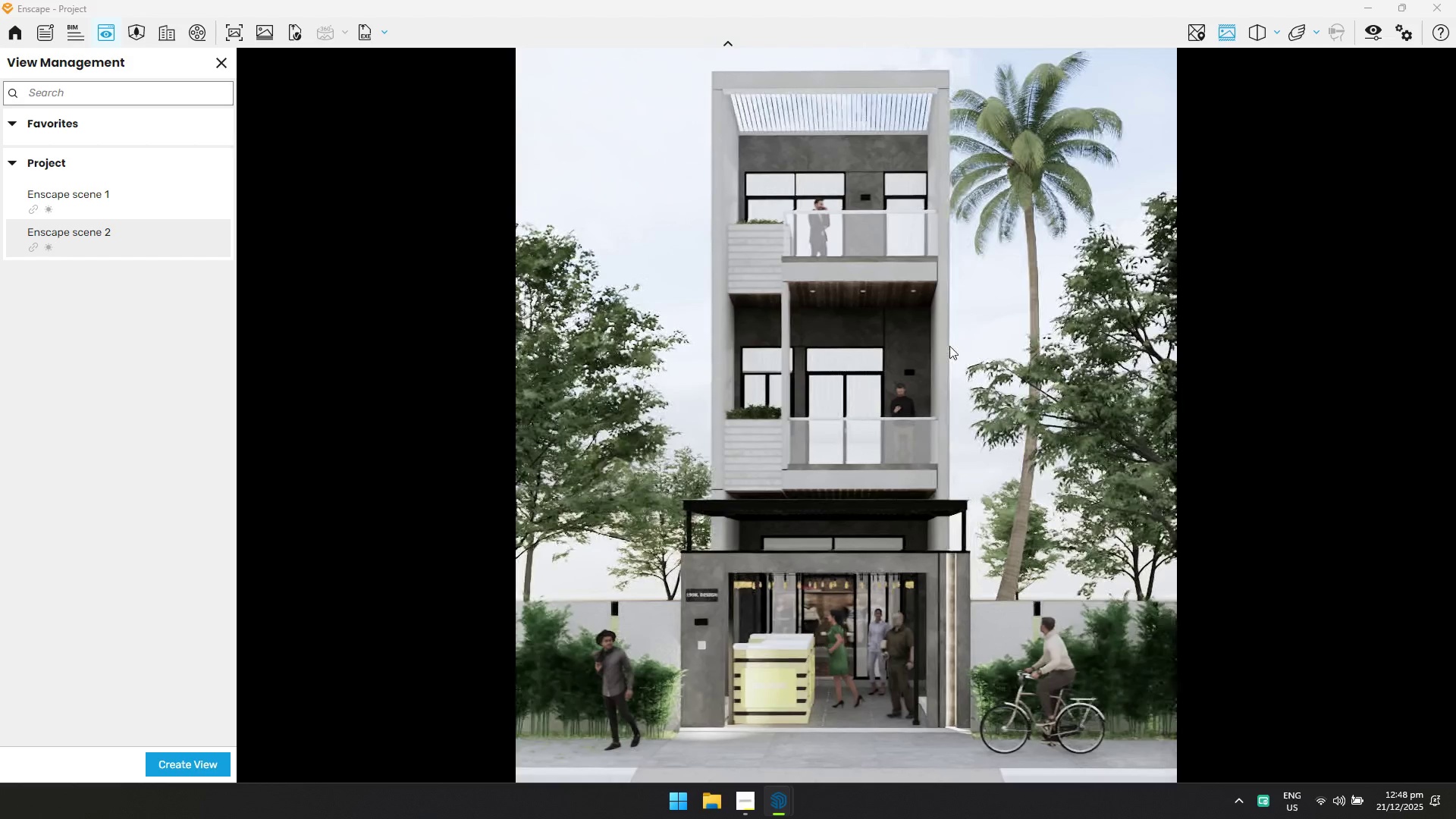 
key(D)
 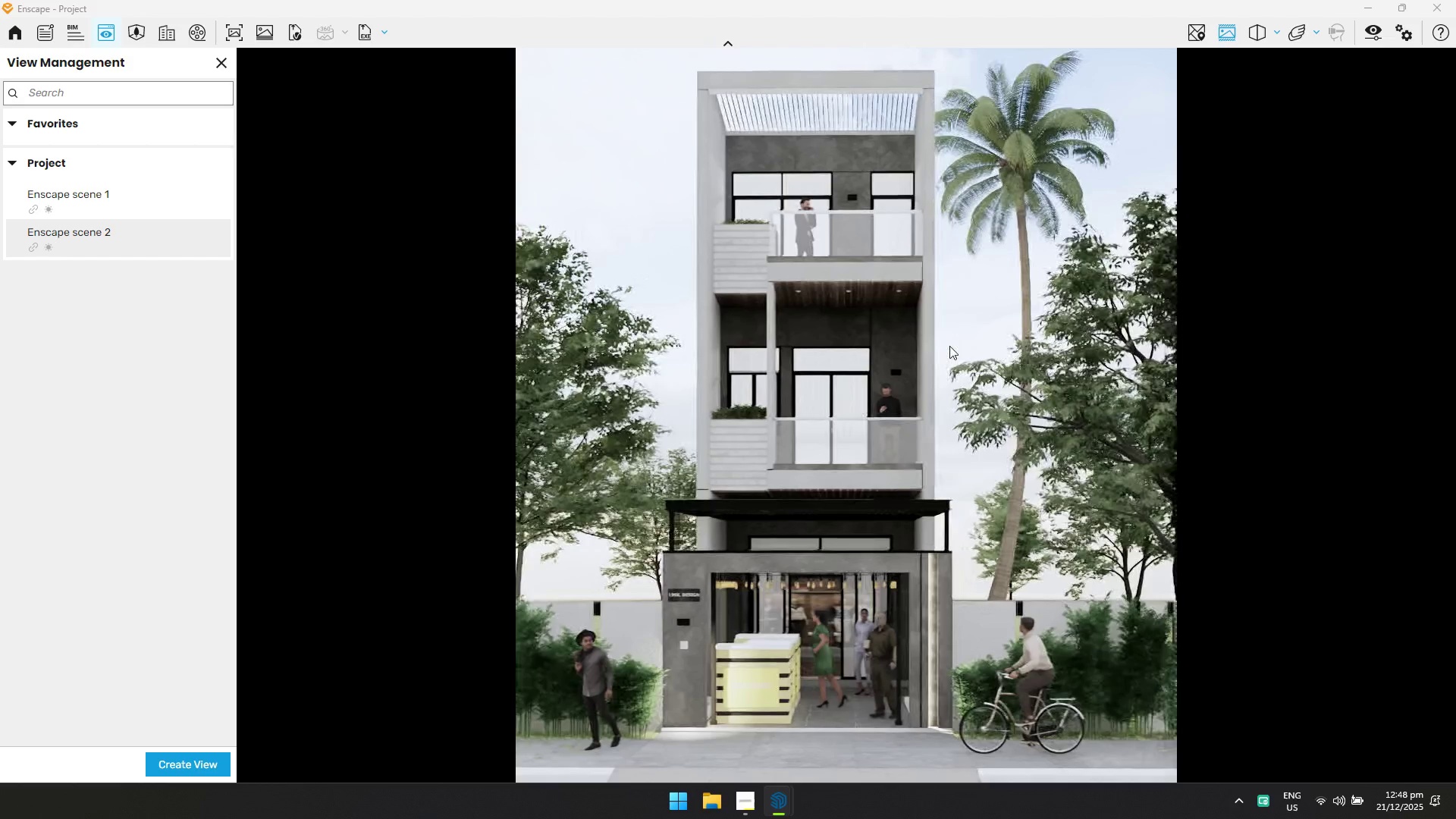 
left_click_drag(start_coordinate=[951, 346], to_coordinate=[849, 415])
 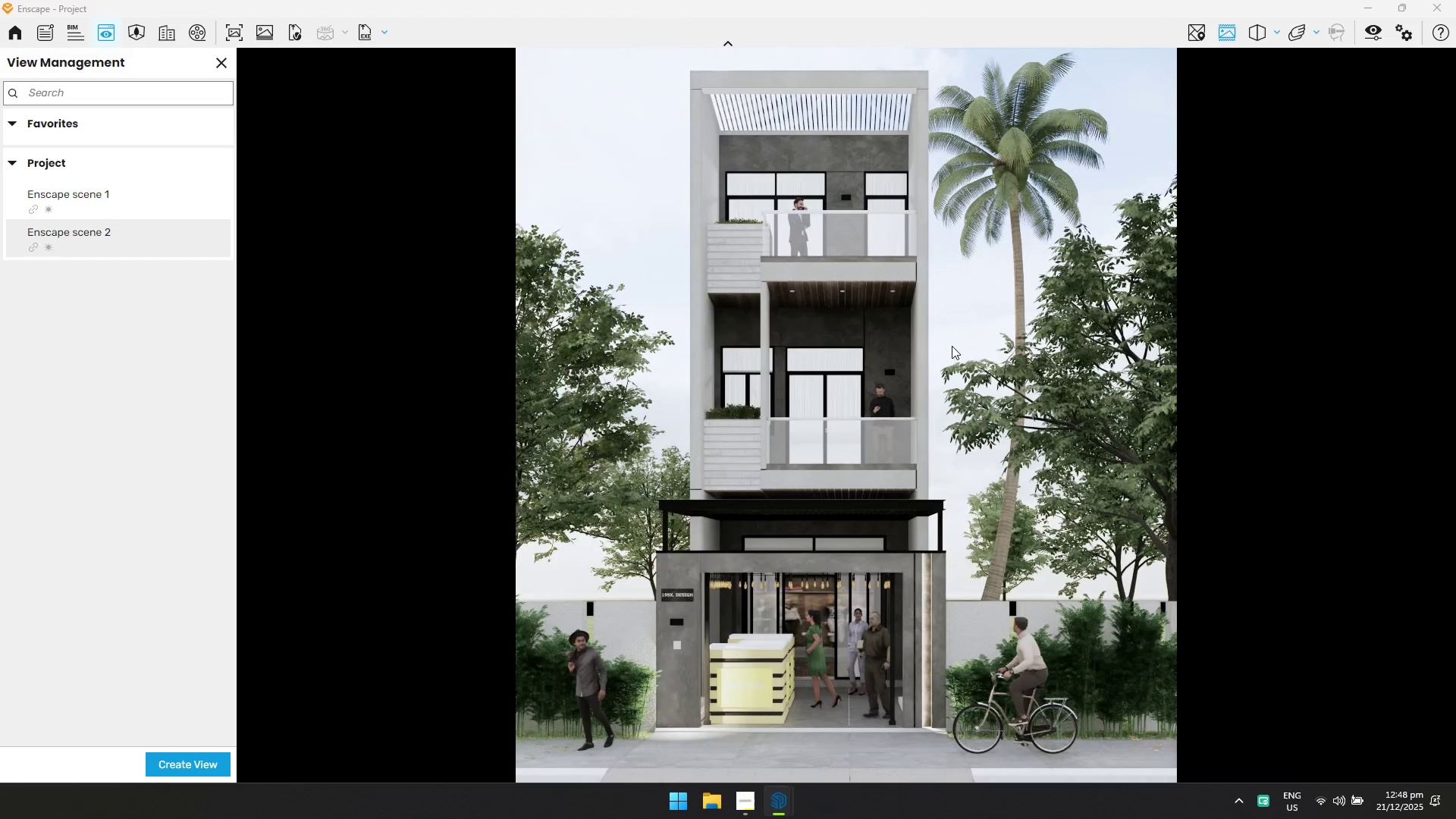 
type(AAQ)
 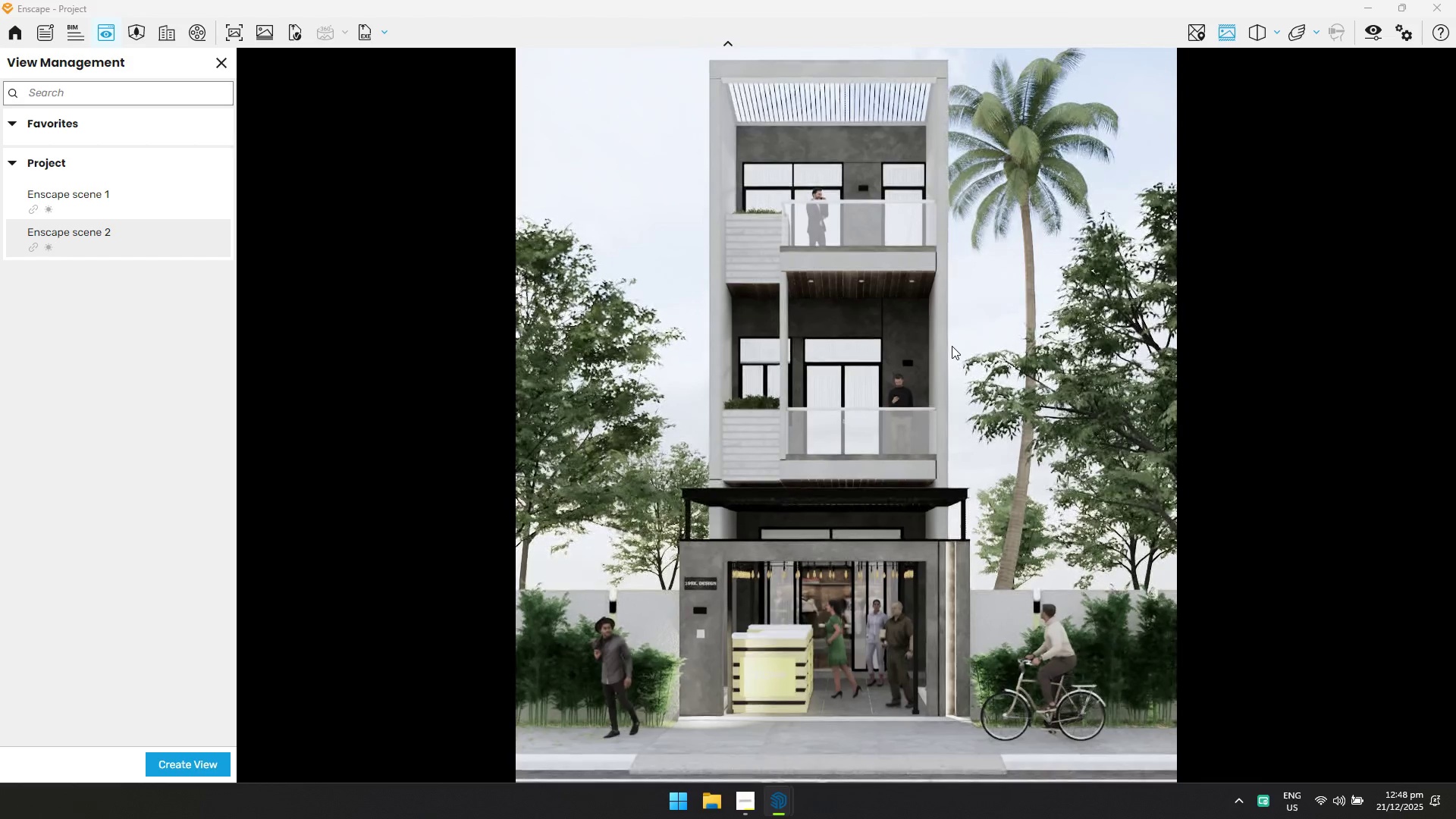 
left_click_drag(start_coordinate=[952, 346], to_coordinate=[846, 412])
 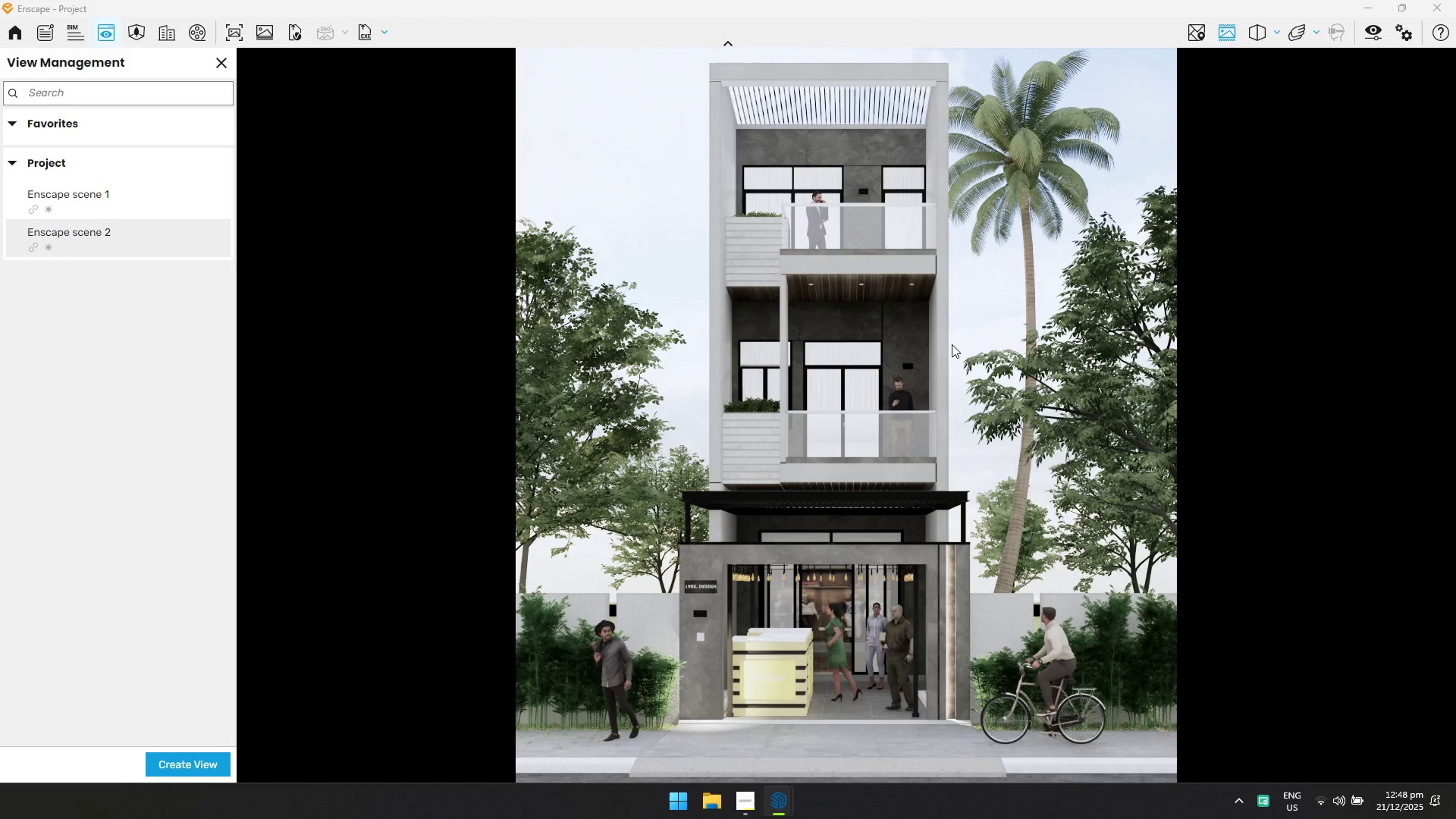 
left_click([952, 344])
 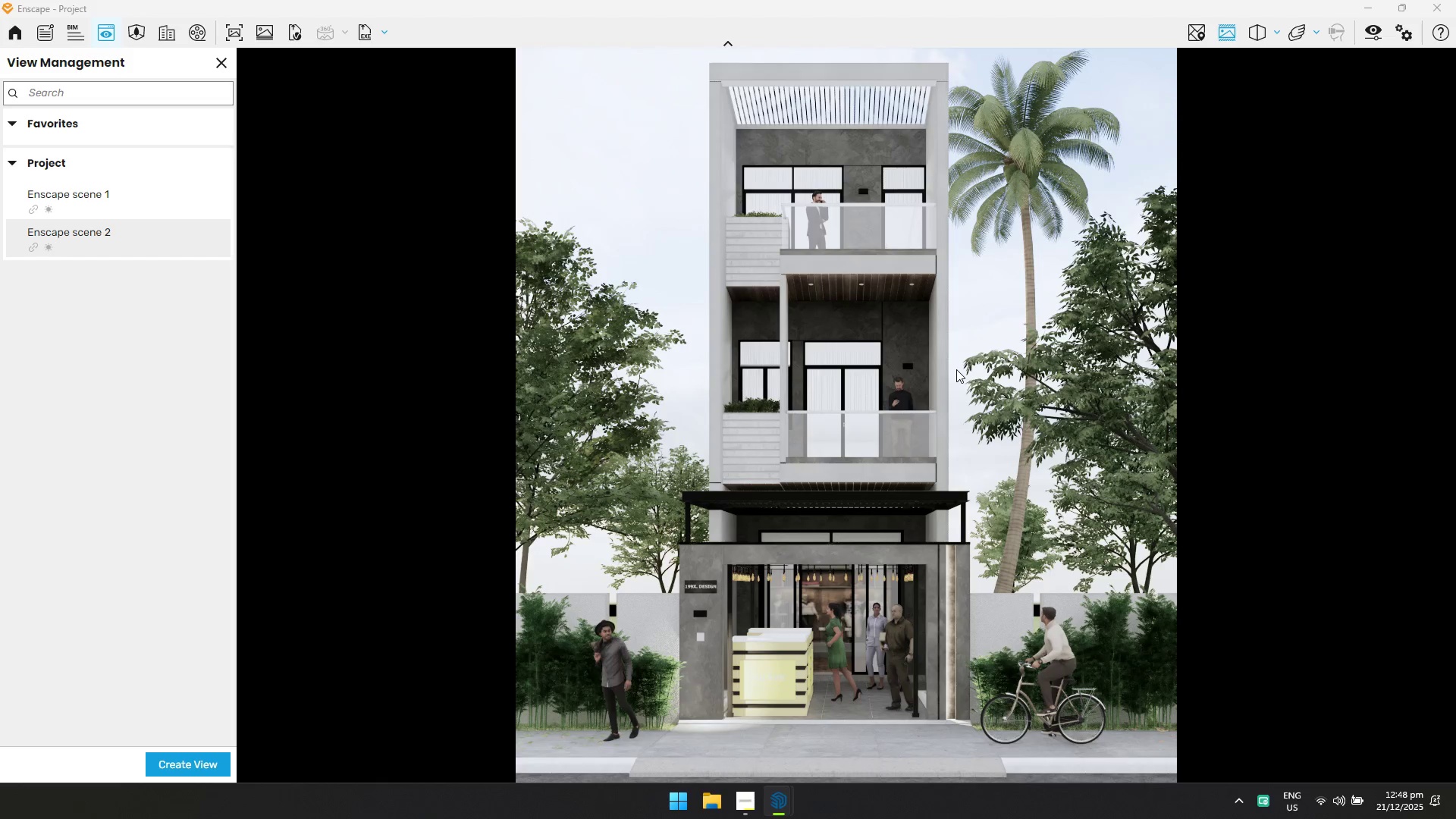 
hold_key(key=W, duration=3.3)
 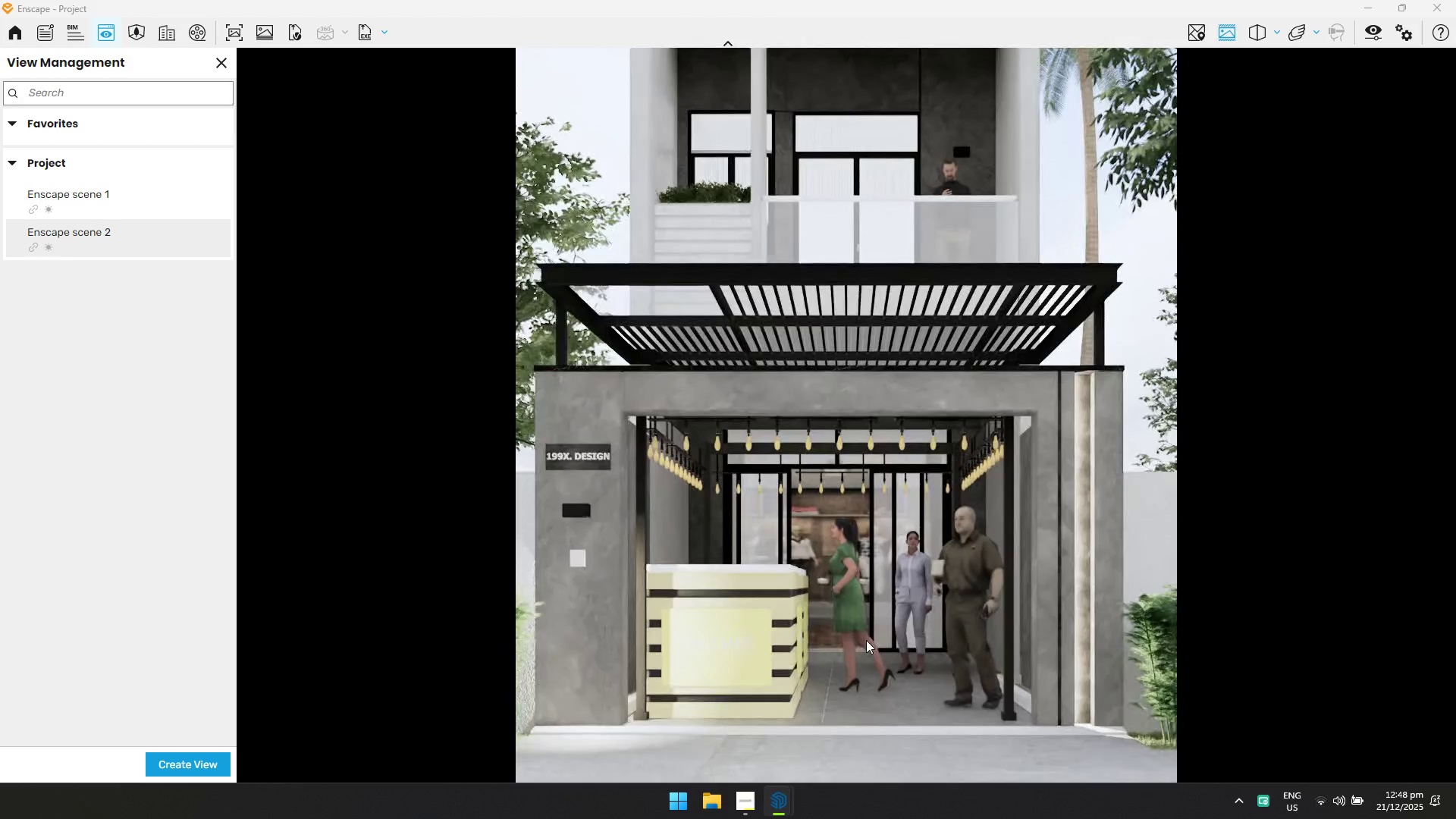 
left_click([858, 648])
 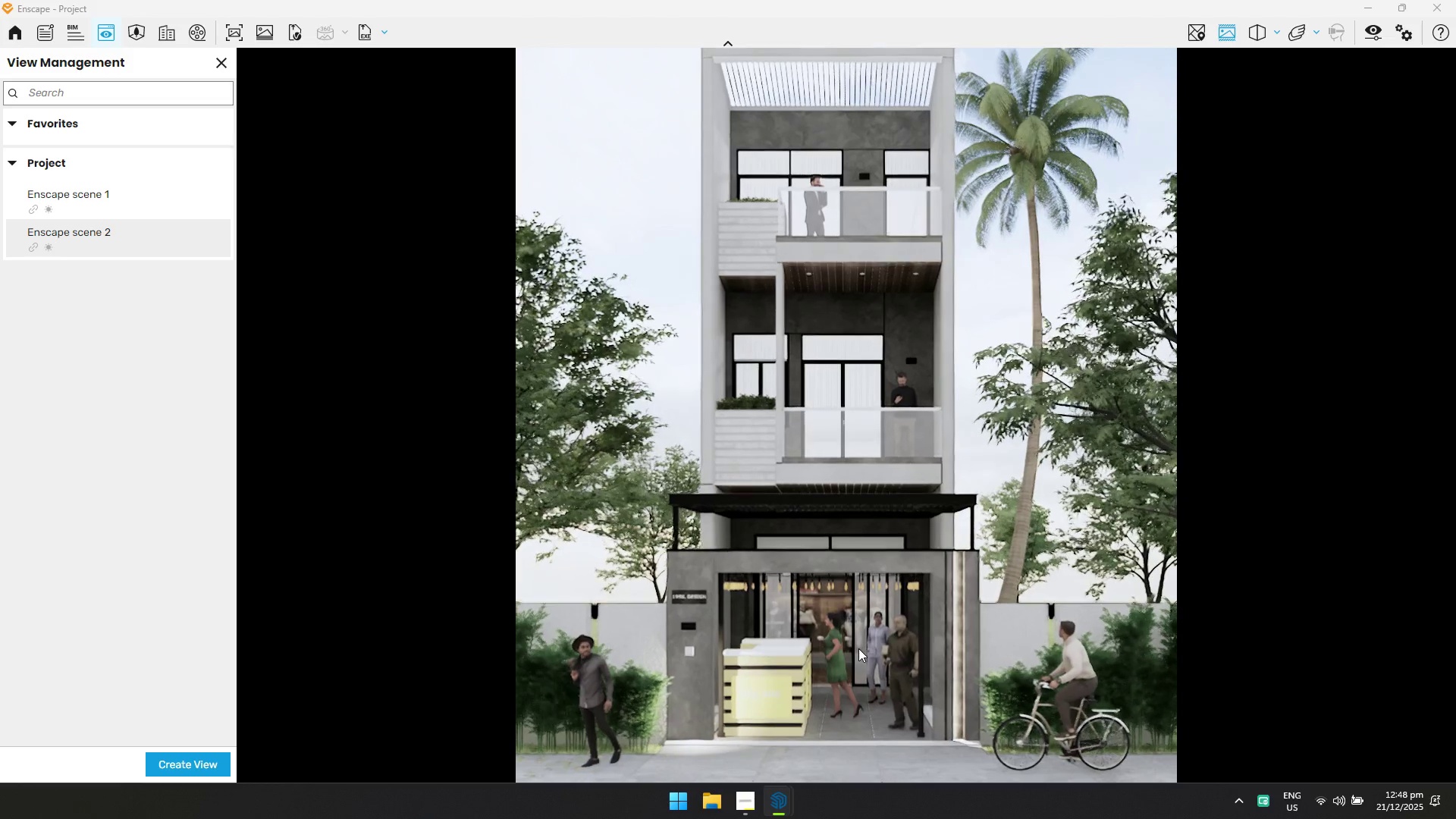 
hold_key(key=Q, duration=0.81)
 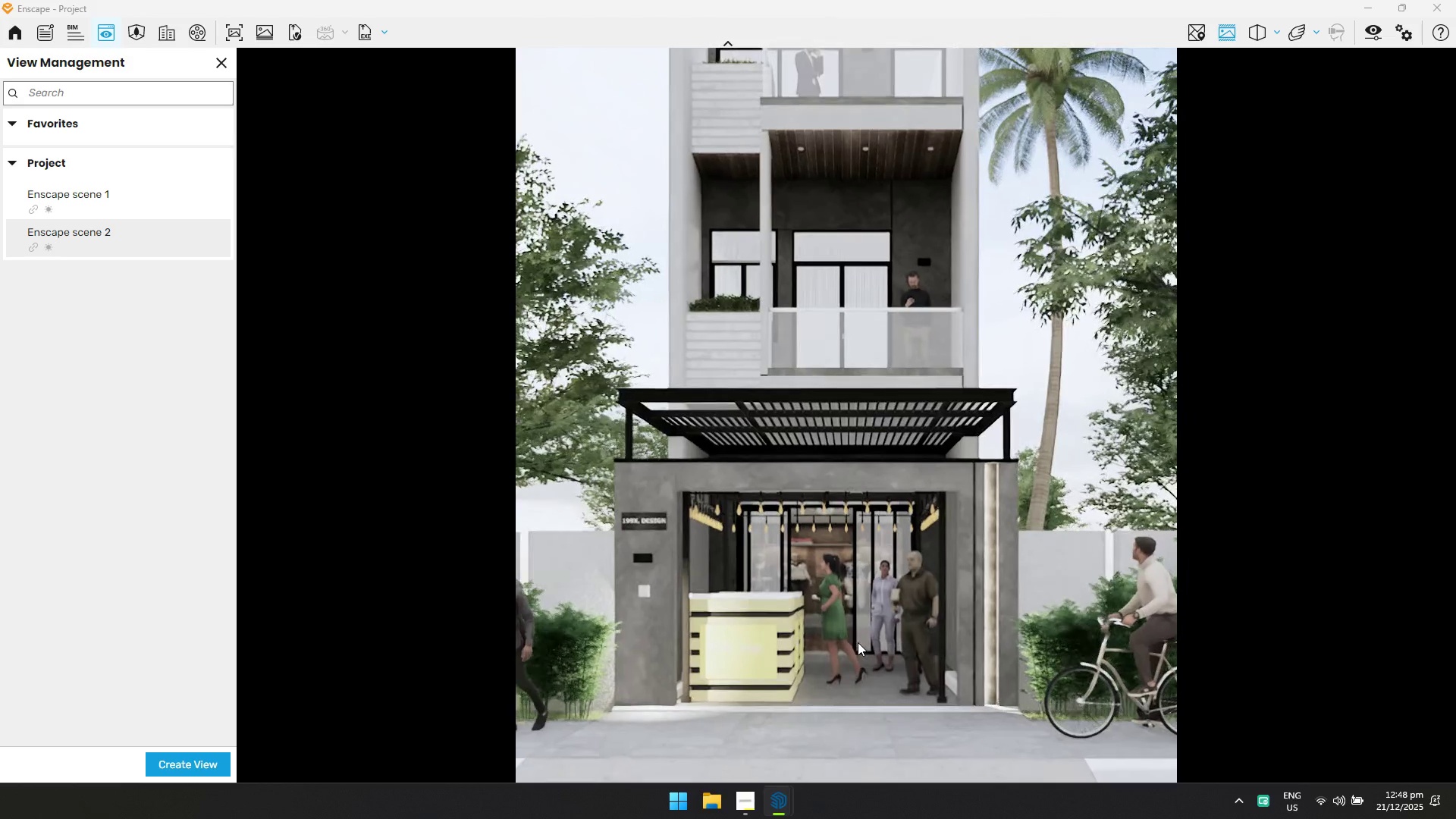 
key(A)
 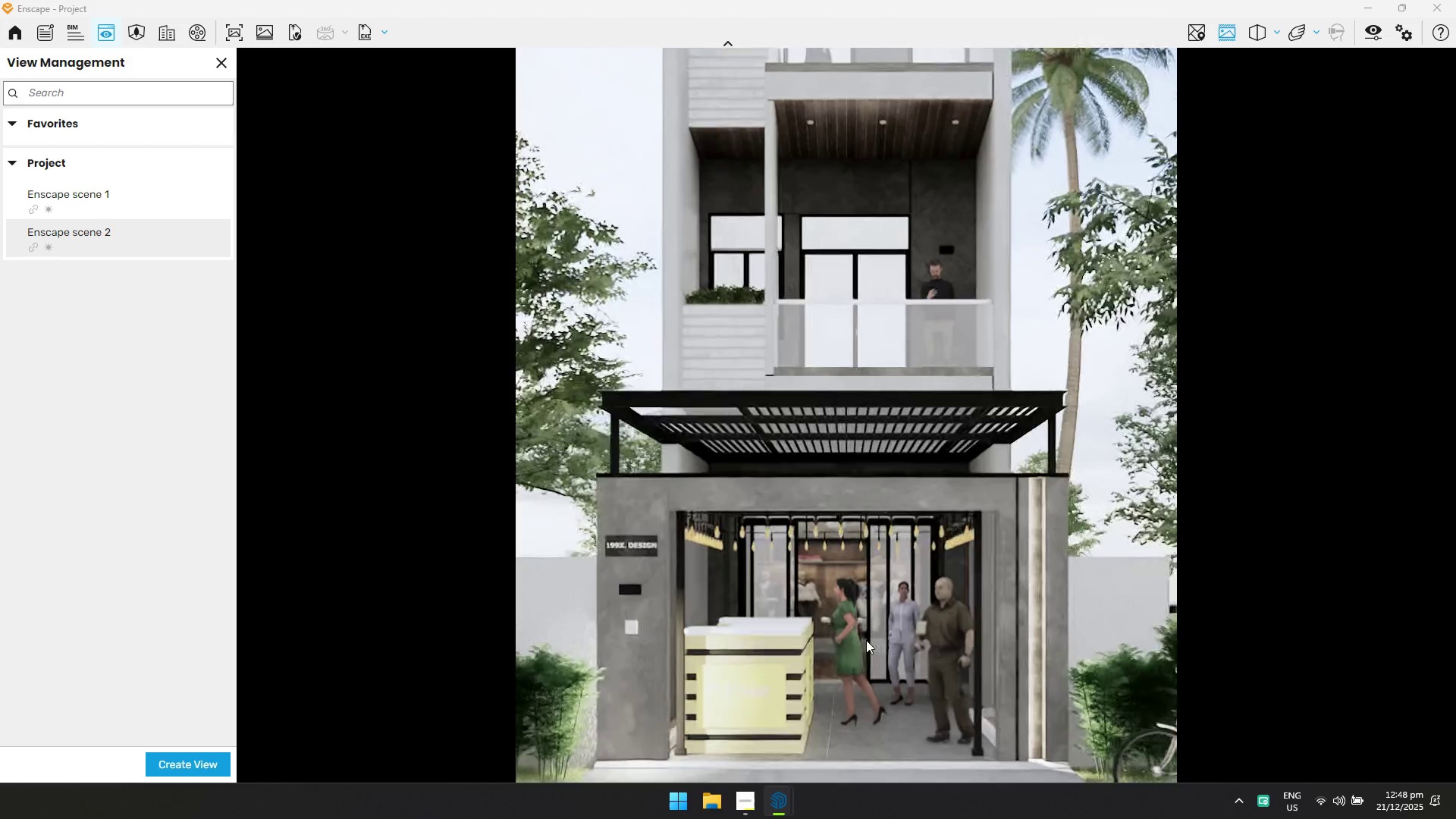 
hold_key(key=Q, duration=0.48)
 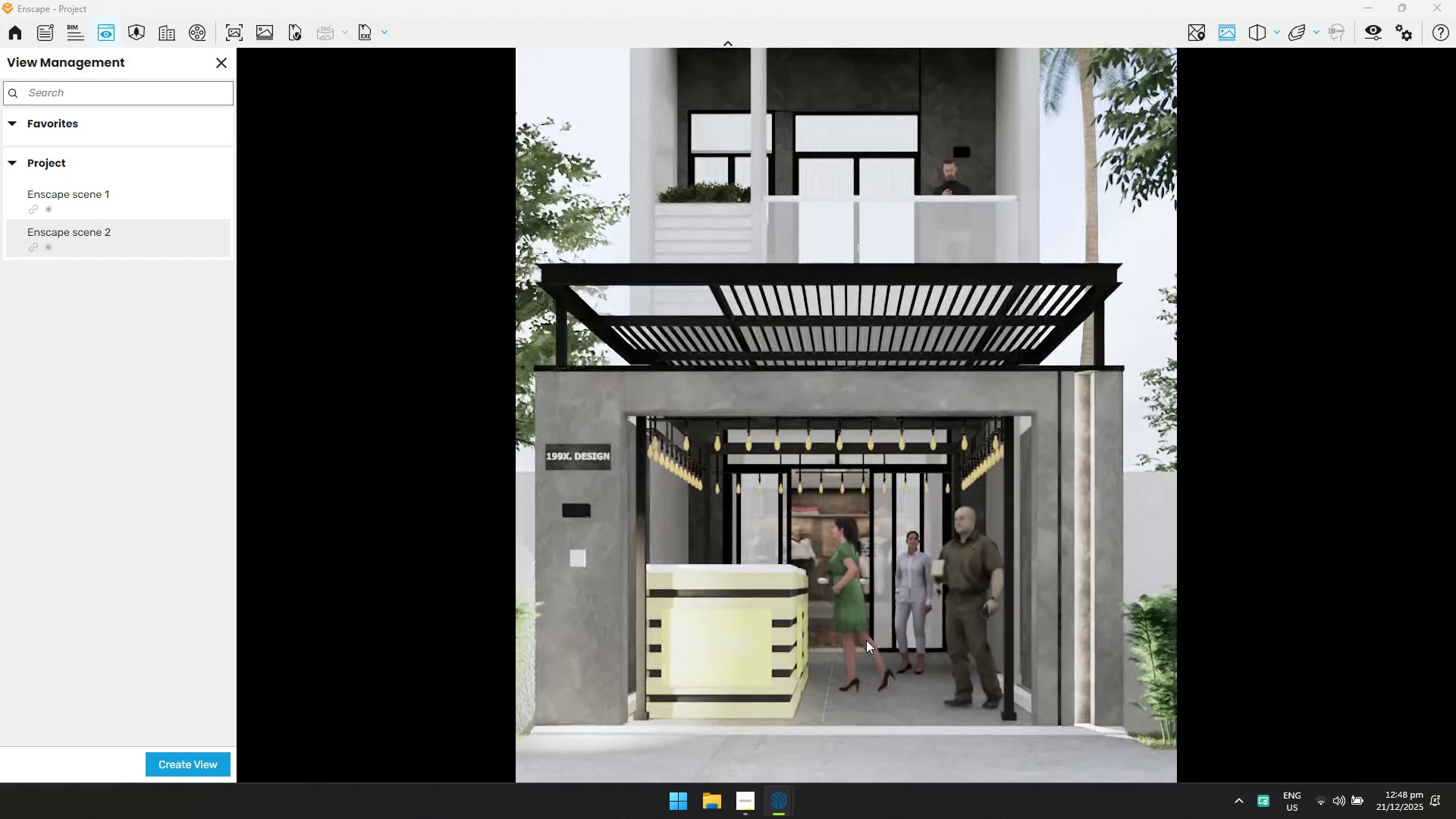 
hold_key(key=S, duration=0.42)
 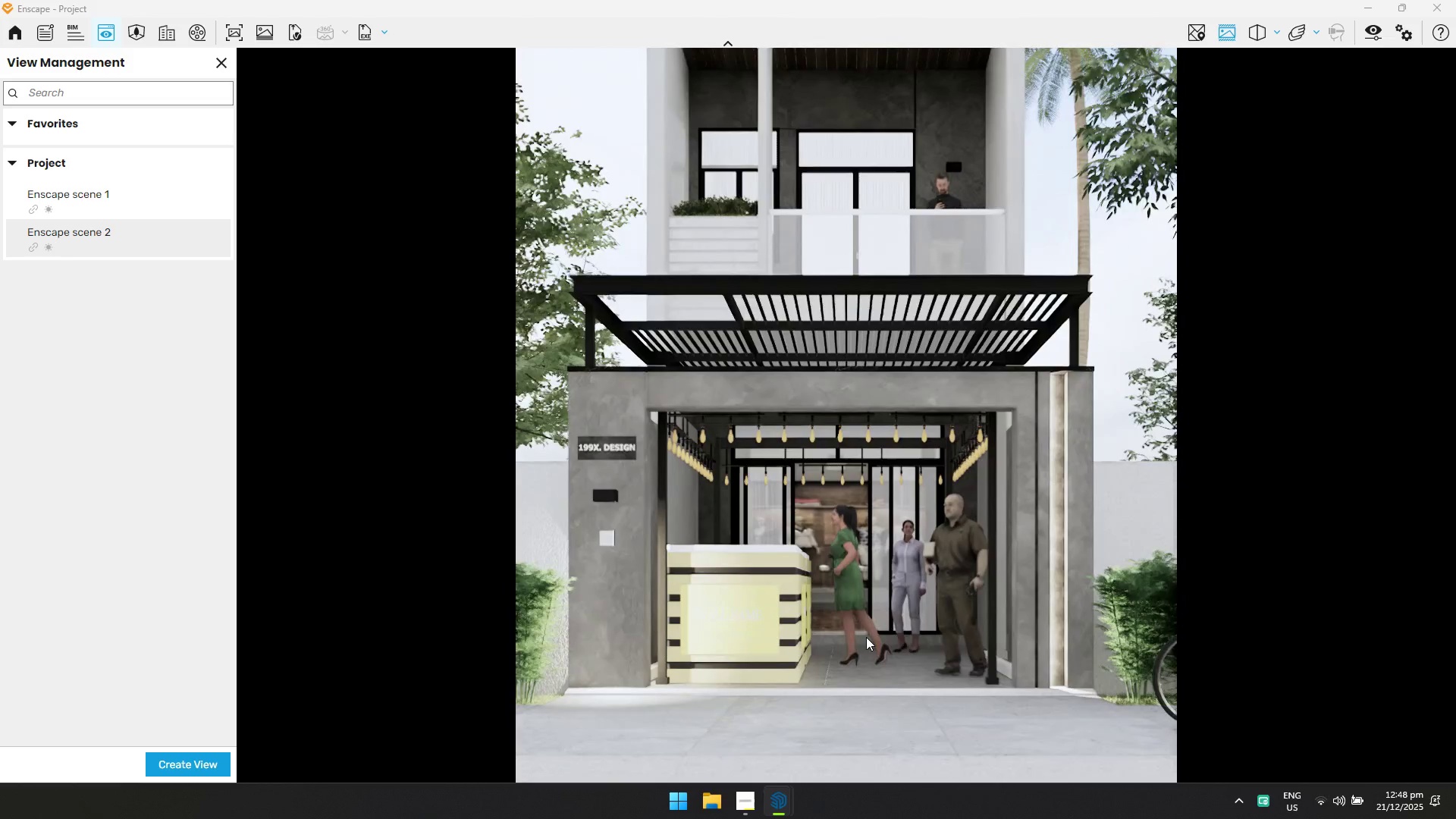 
hold_key(key=S, duration=0.55)
 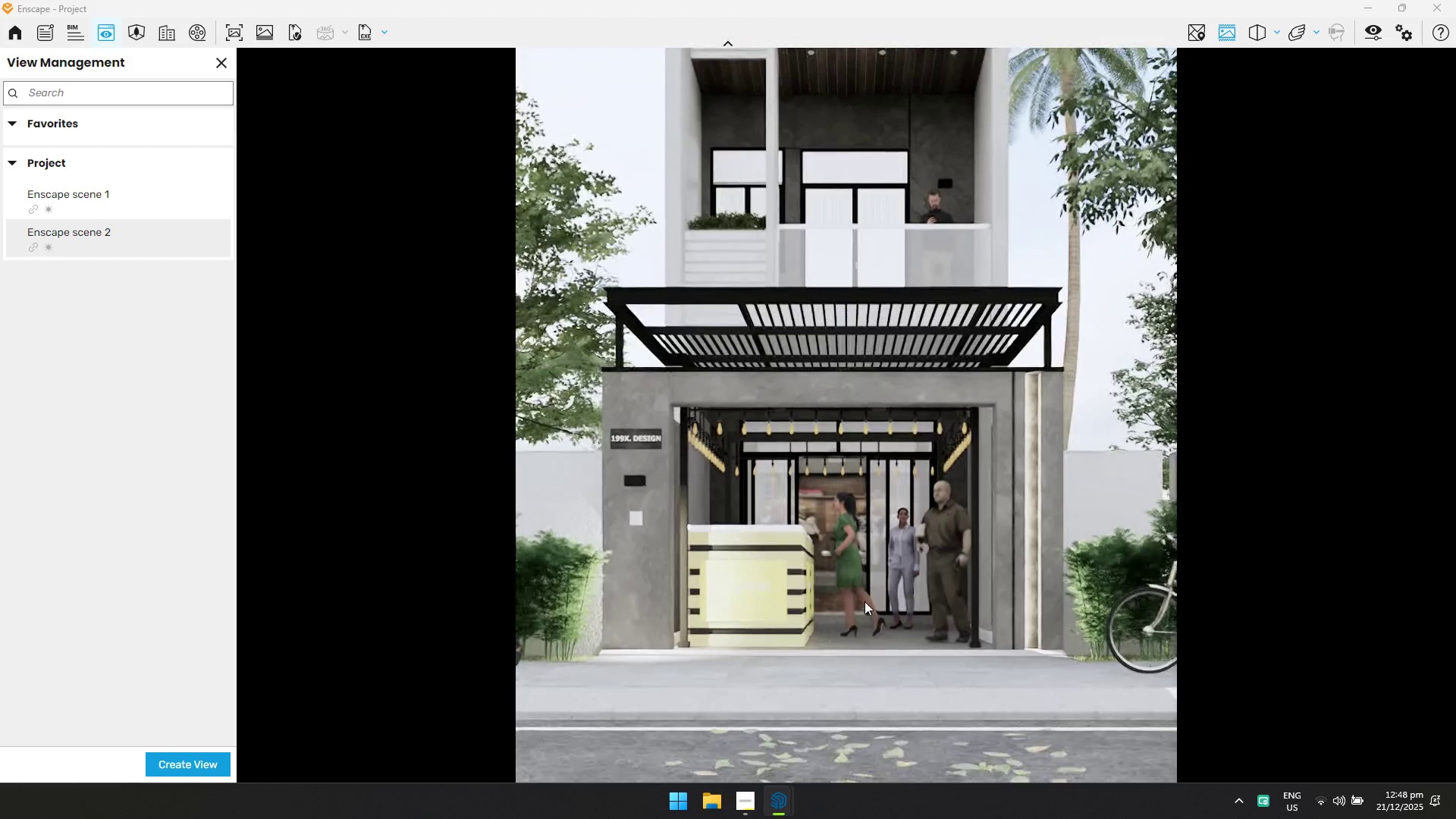 
left_click_drag(start_coordinate=[864, 602], to_coordinate=[849, 397])
 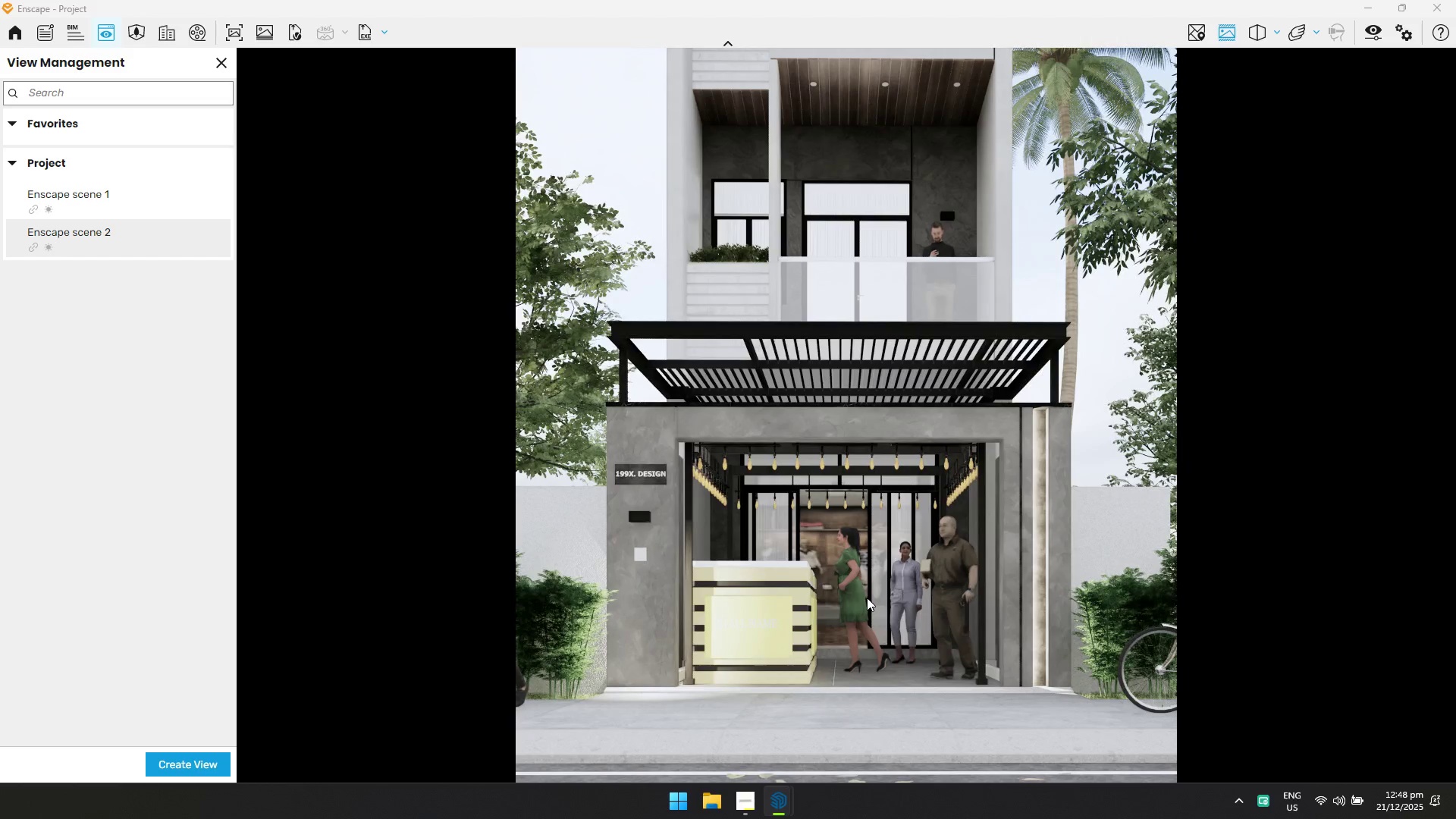 
hold_key(key=S, duration=0.41)
 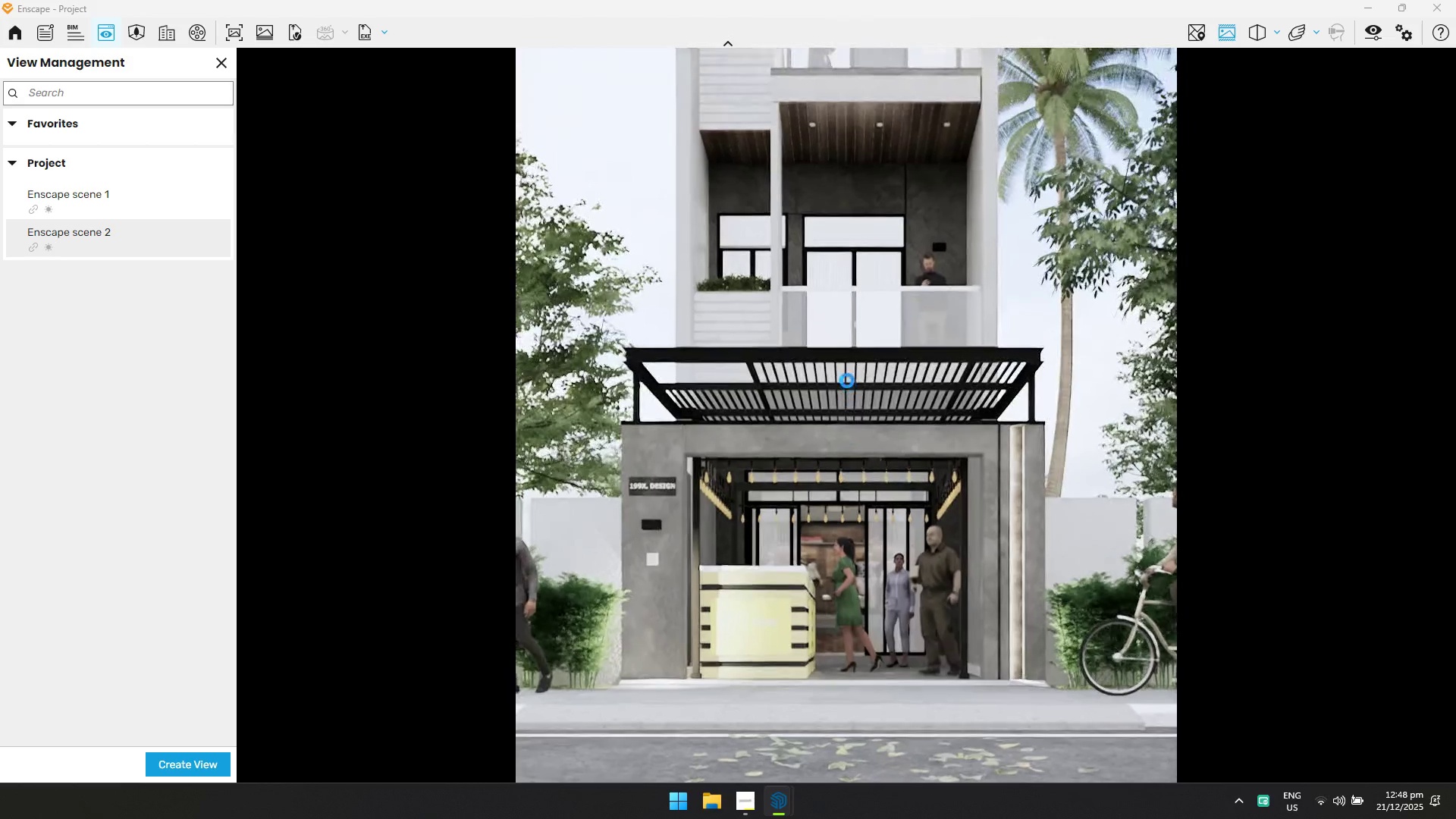 
hold_key(key=W, duration=0.58)
 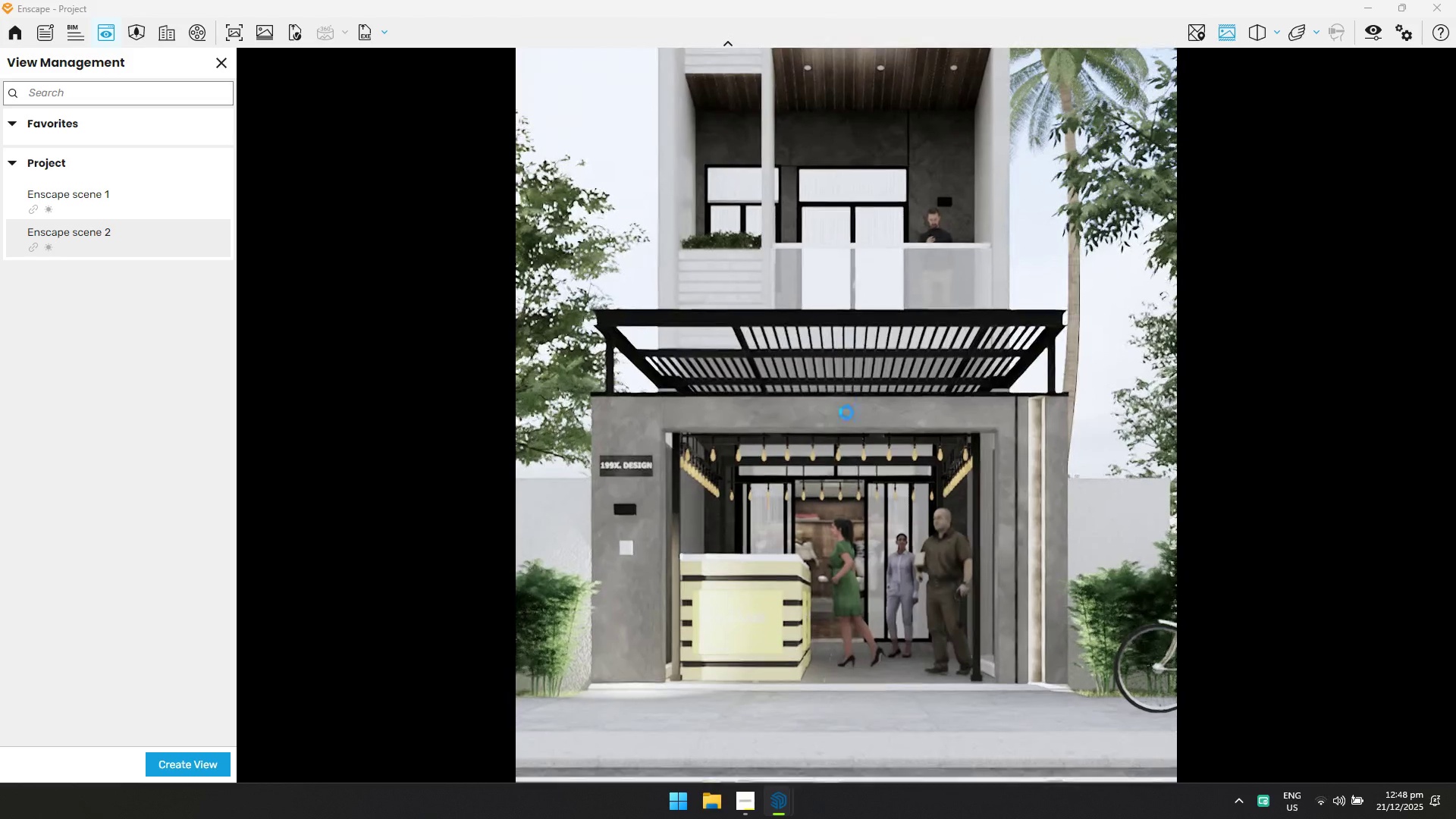 
type(SA)
 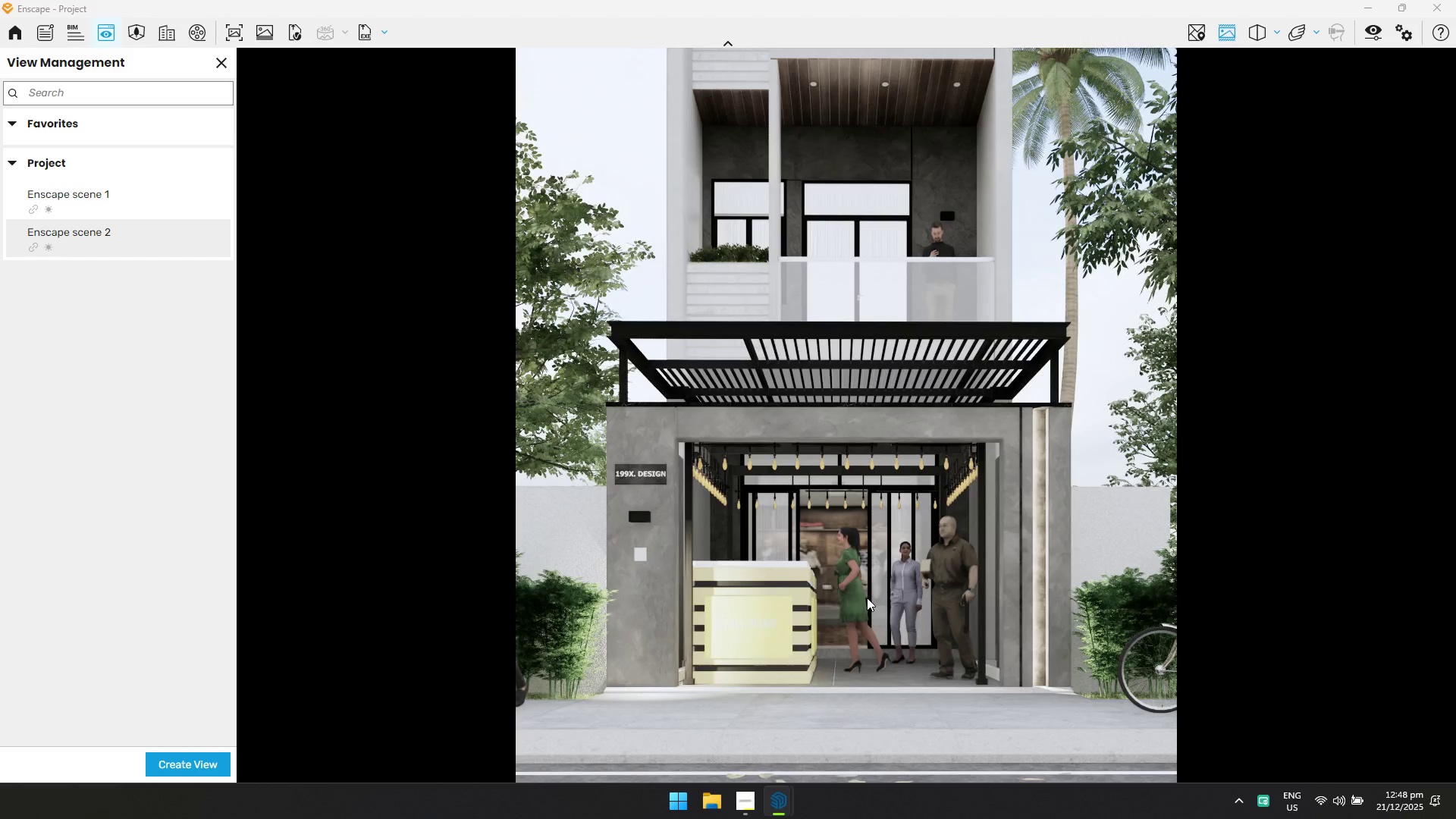 
left_click_drag(start_coordinate=[872, 569], to_coordinate=[851, 410])
 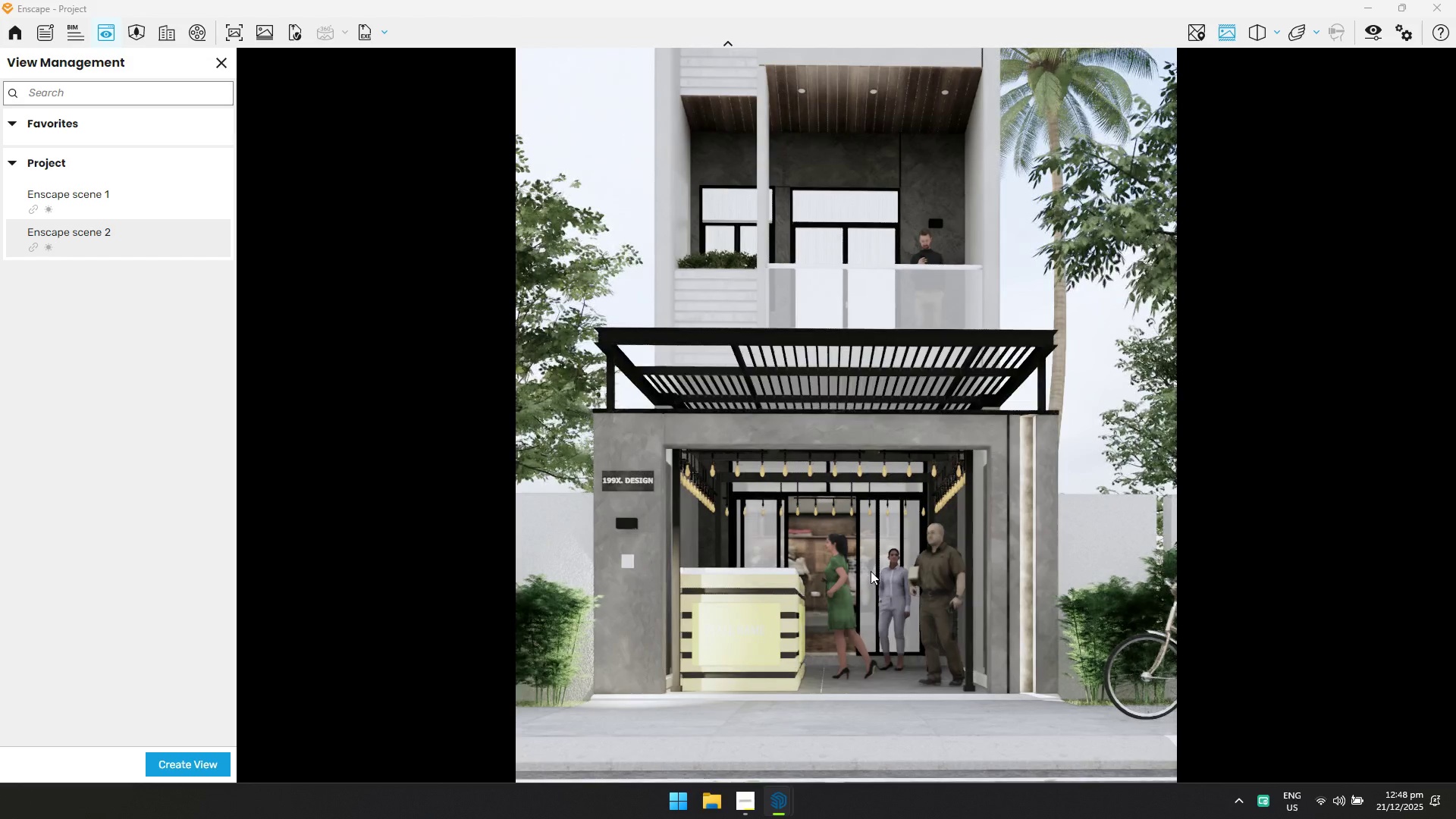 
type(AD)
 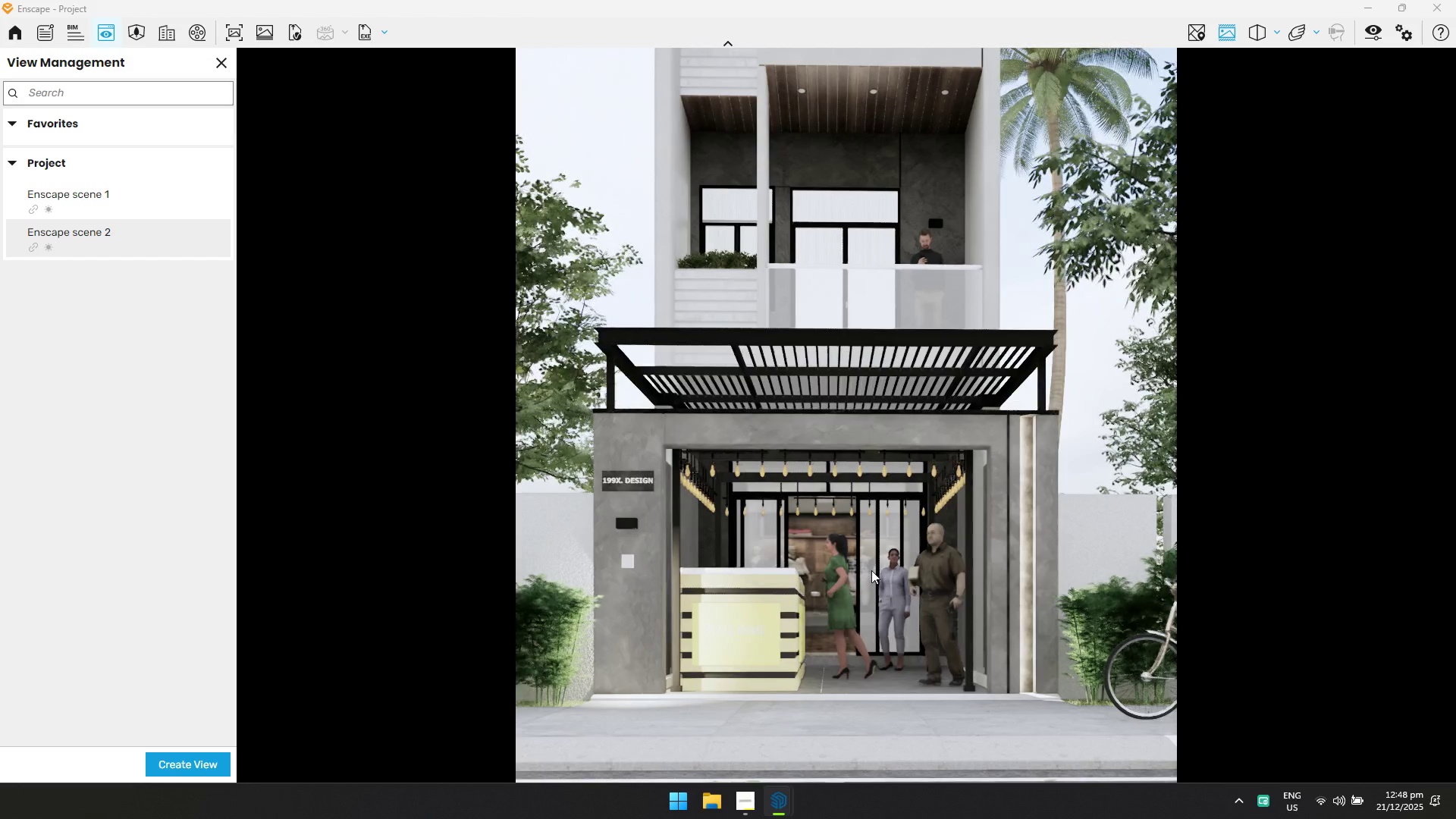 
left_click_drag(start_coordinate=[871, 570], to_coordinate=[846, 419])
 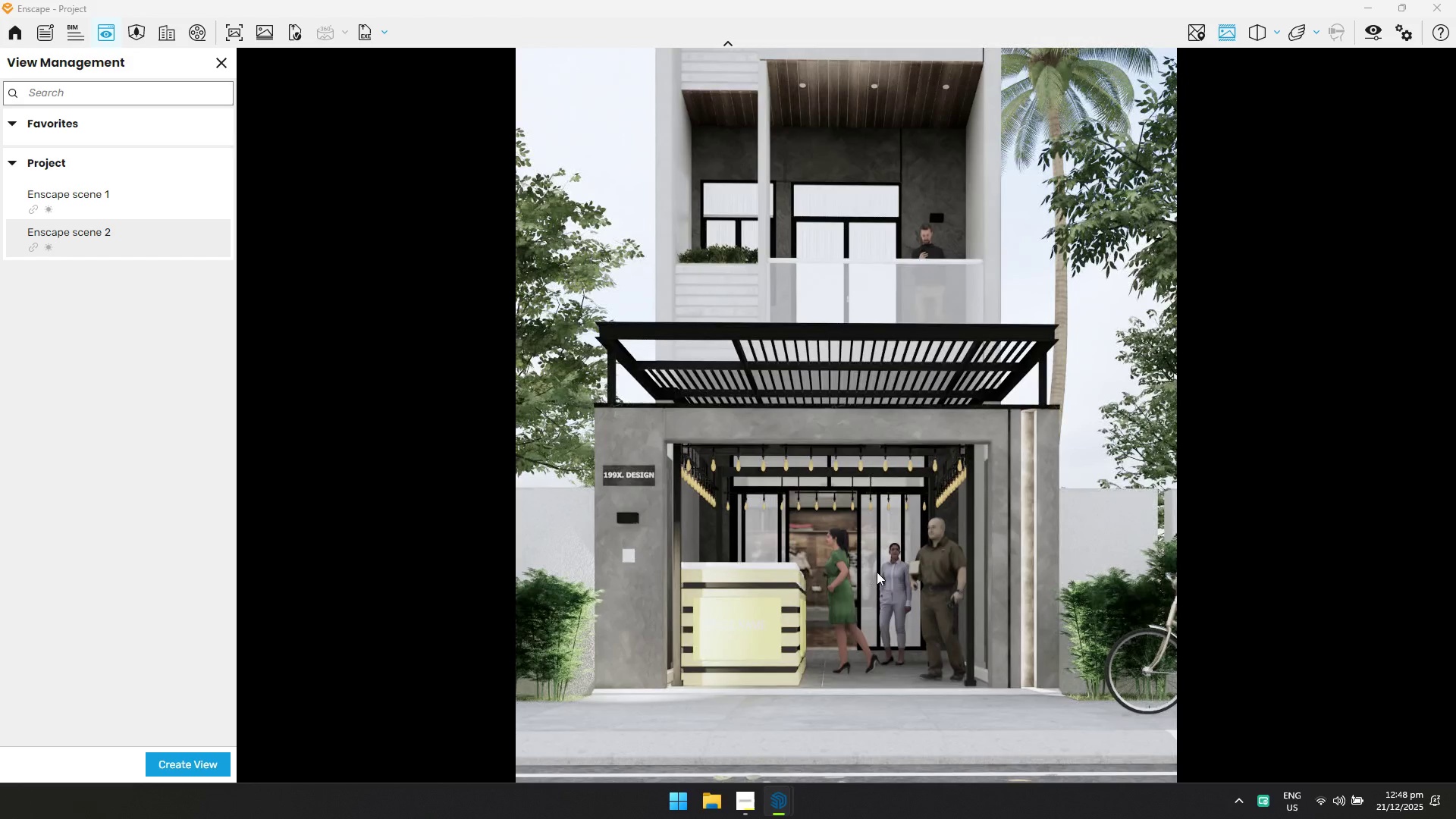 
left_click_drag(start_coordinate=[868, 572], to_coordinate=[846, 415])
 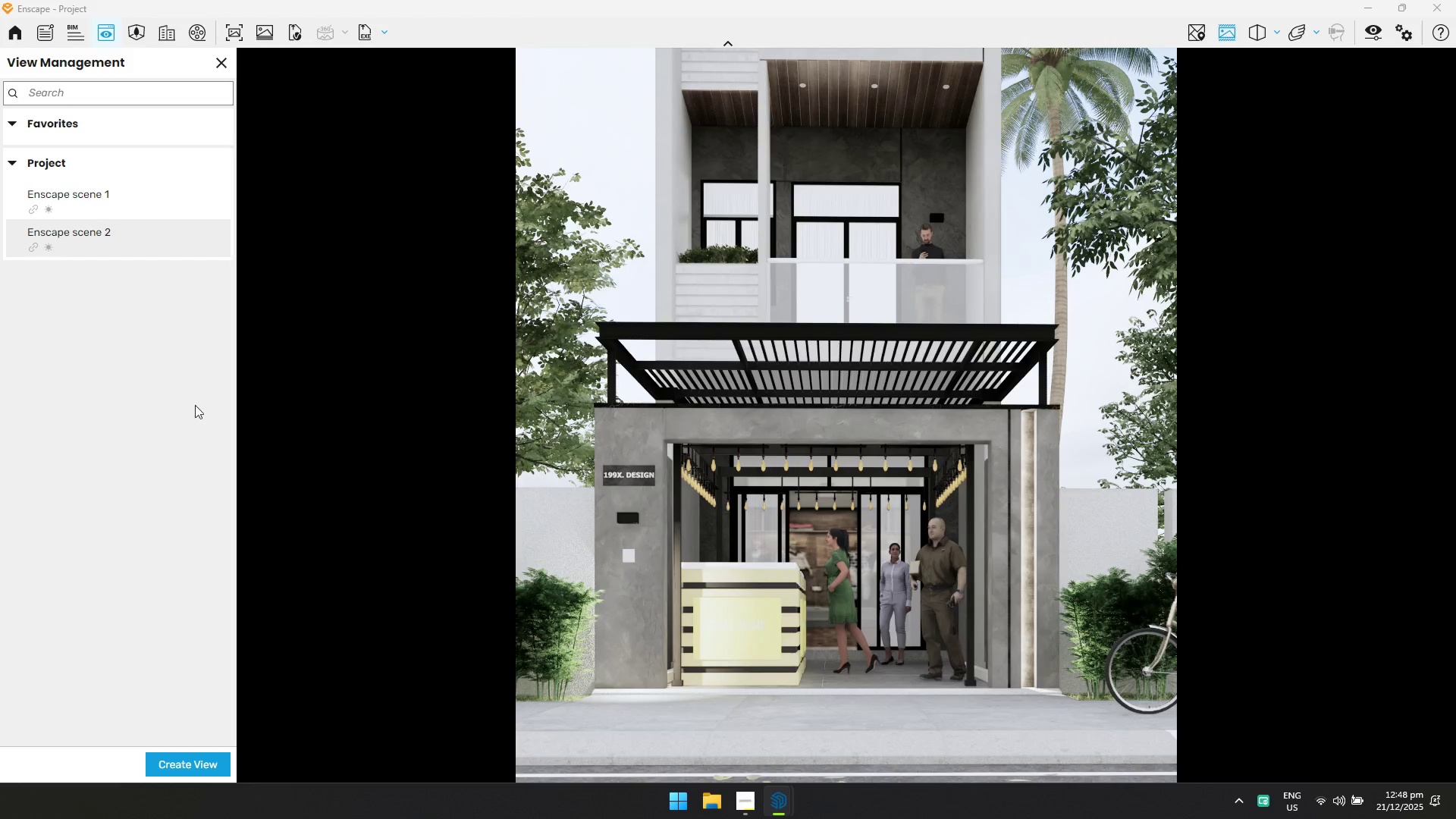 
left_click([193, 768])
 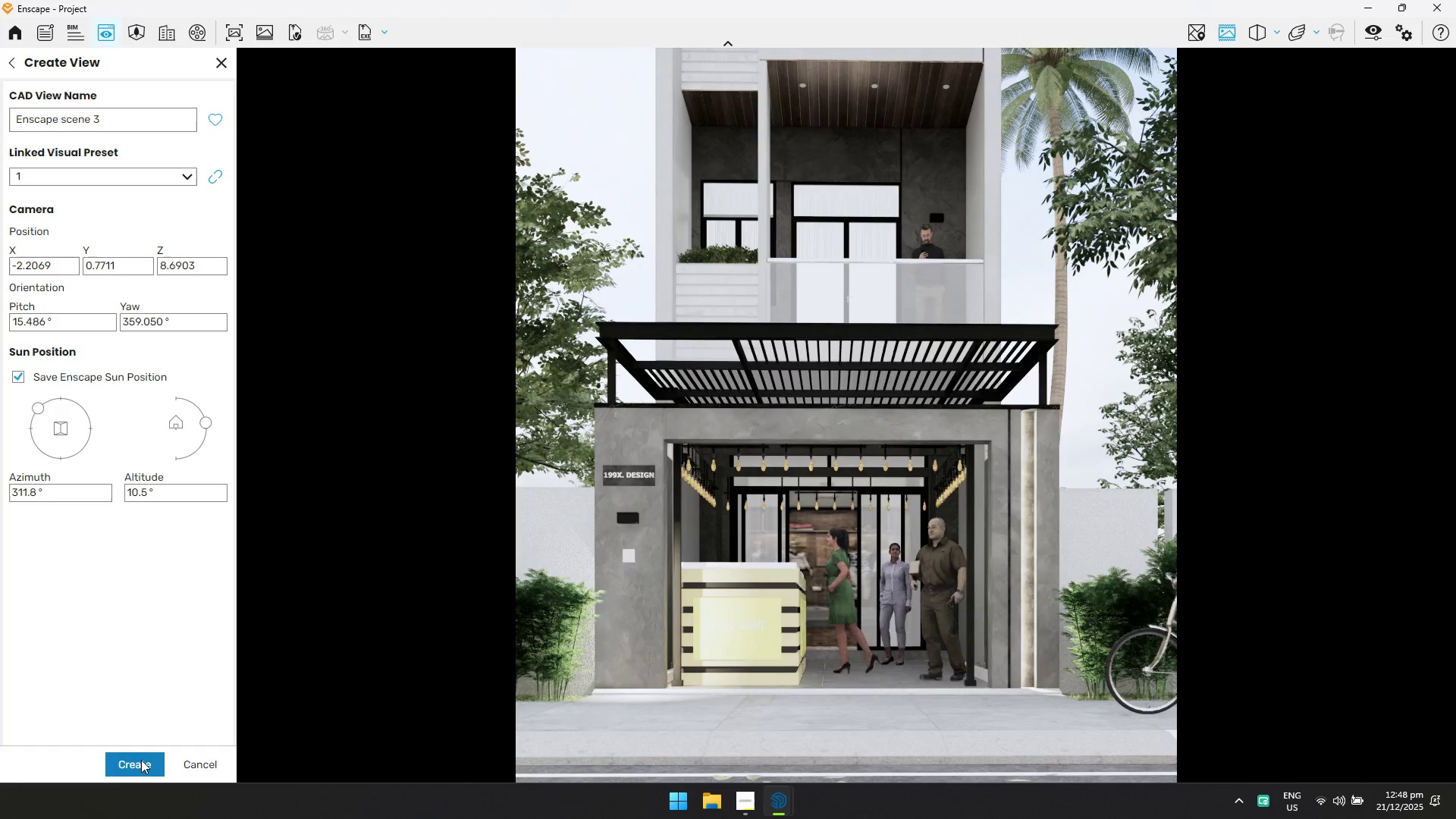 
left_click([136, 767])
 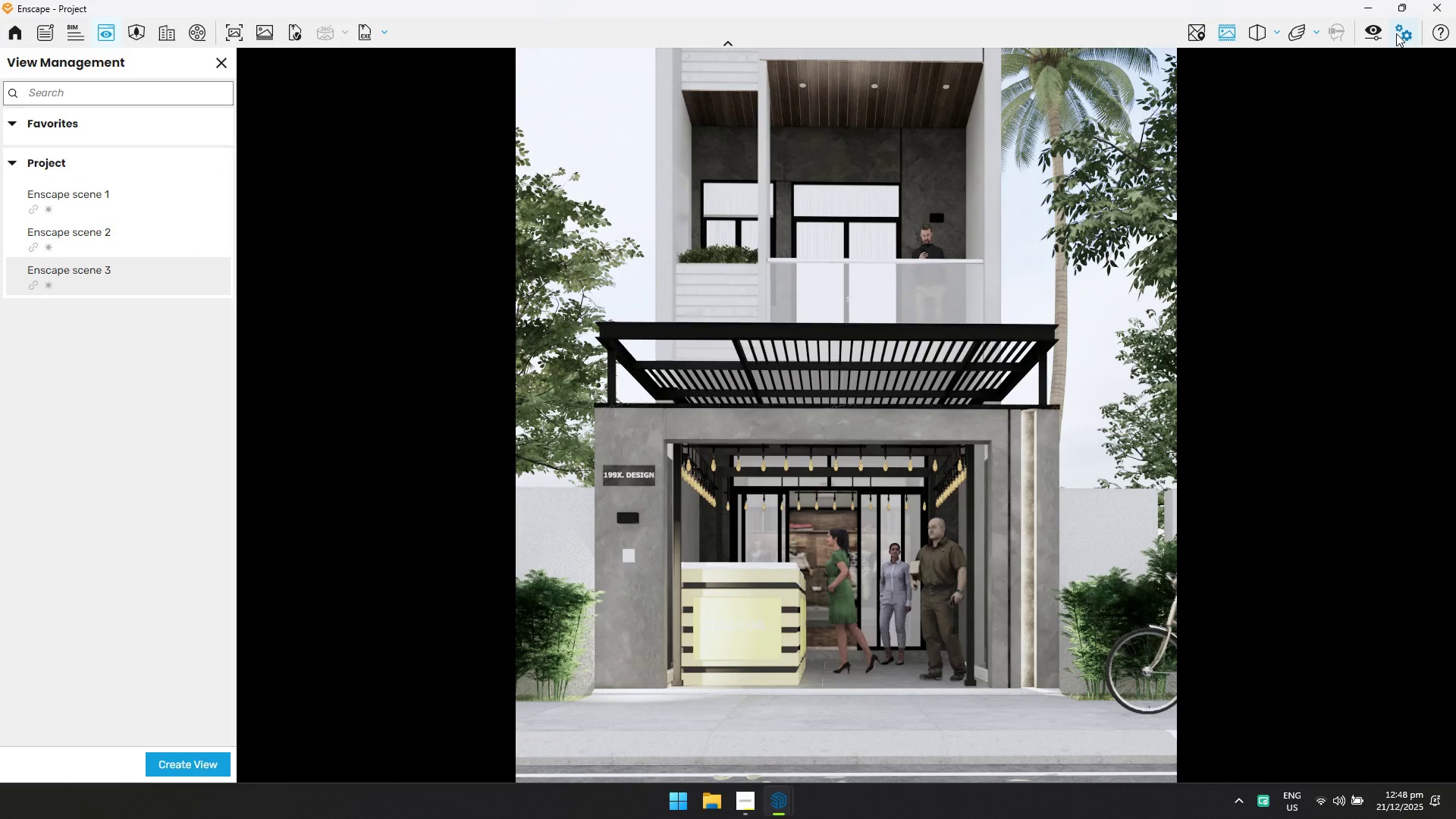 
left_click([1379, 34])
 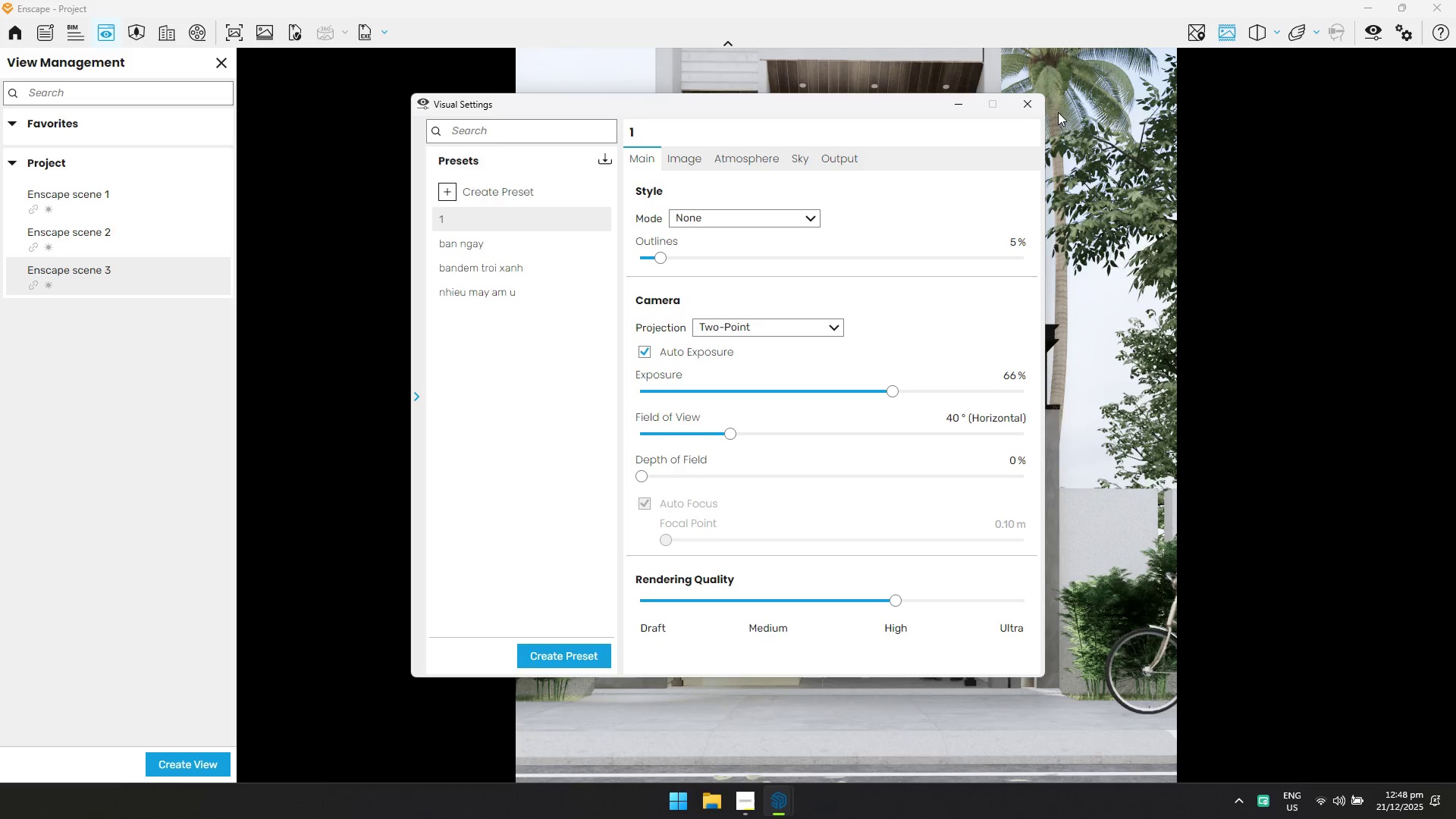 
left_click([1031, 105])
 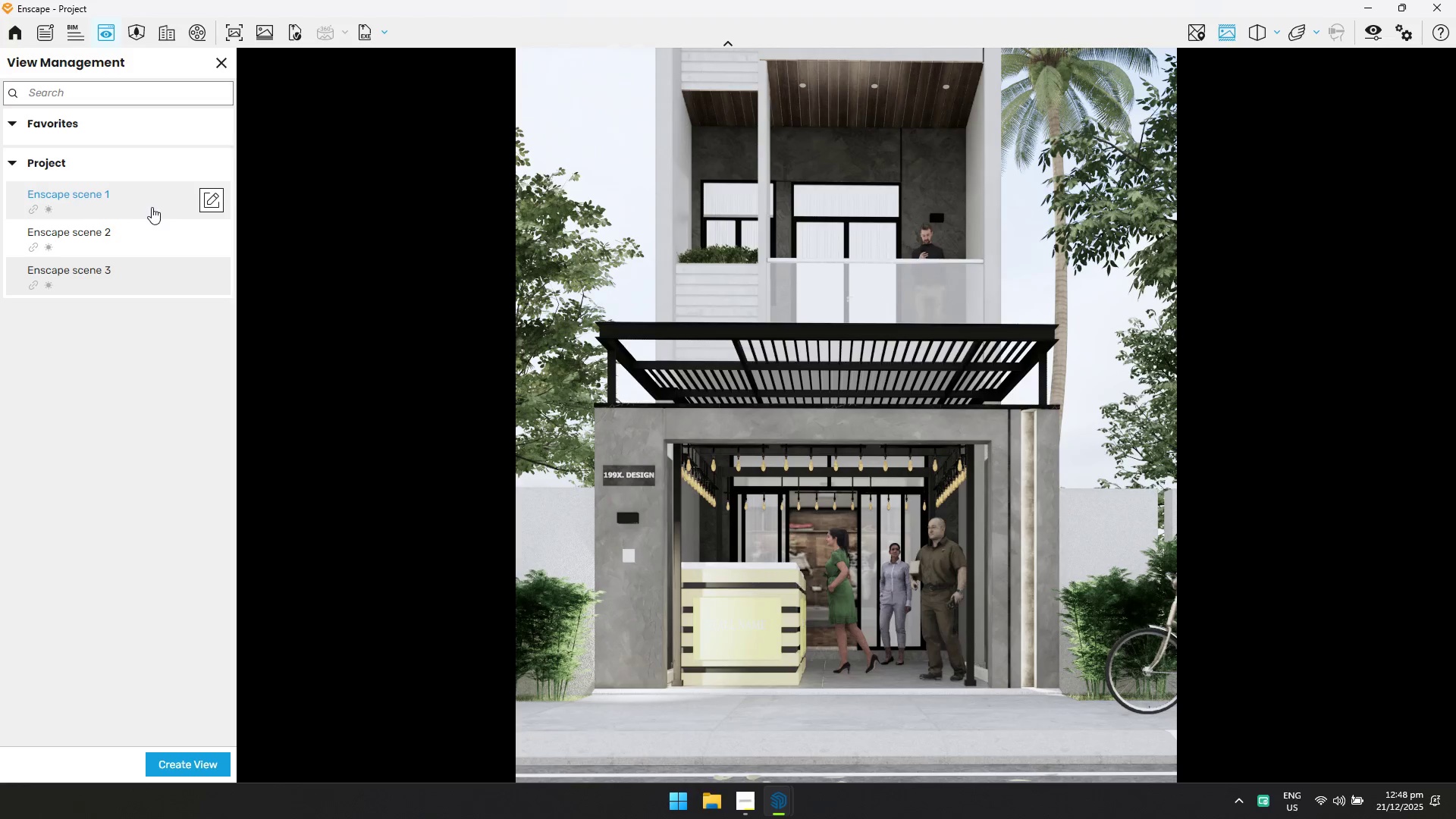 
left_click([152, 207])
 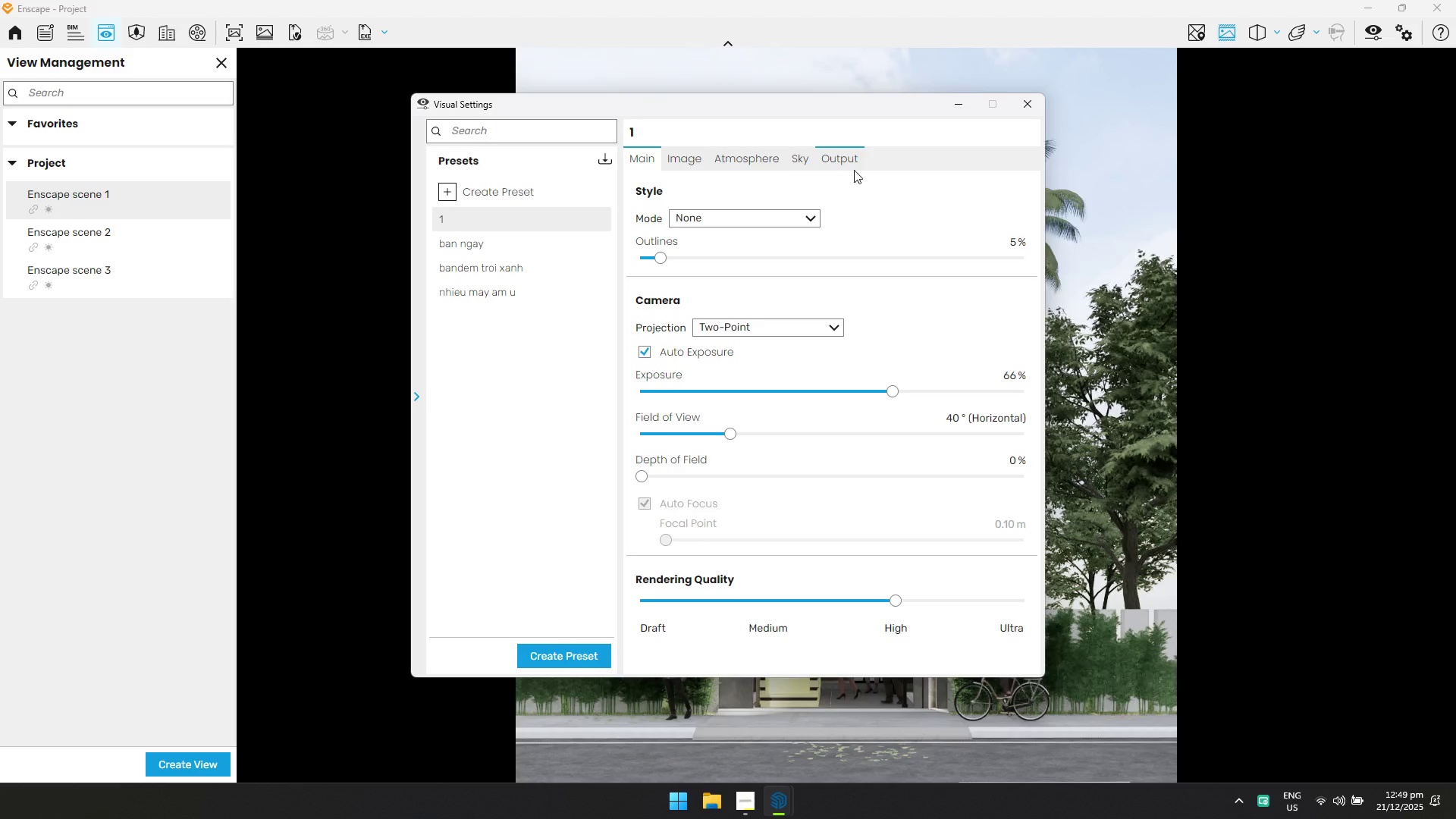 
double_click([738, 215])
 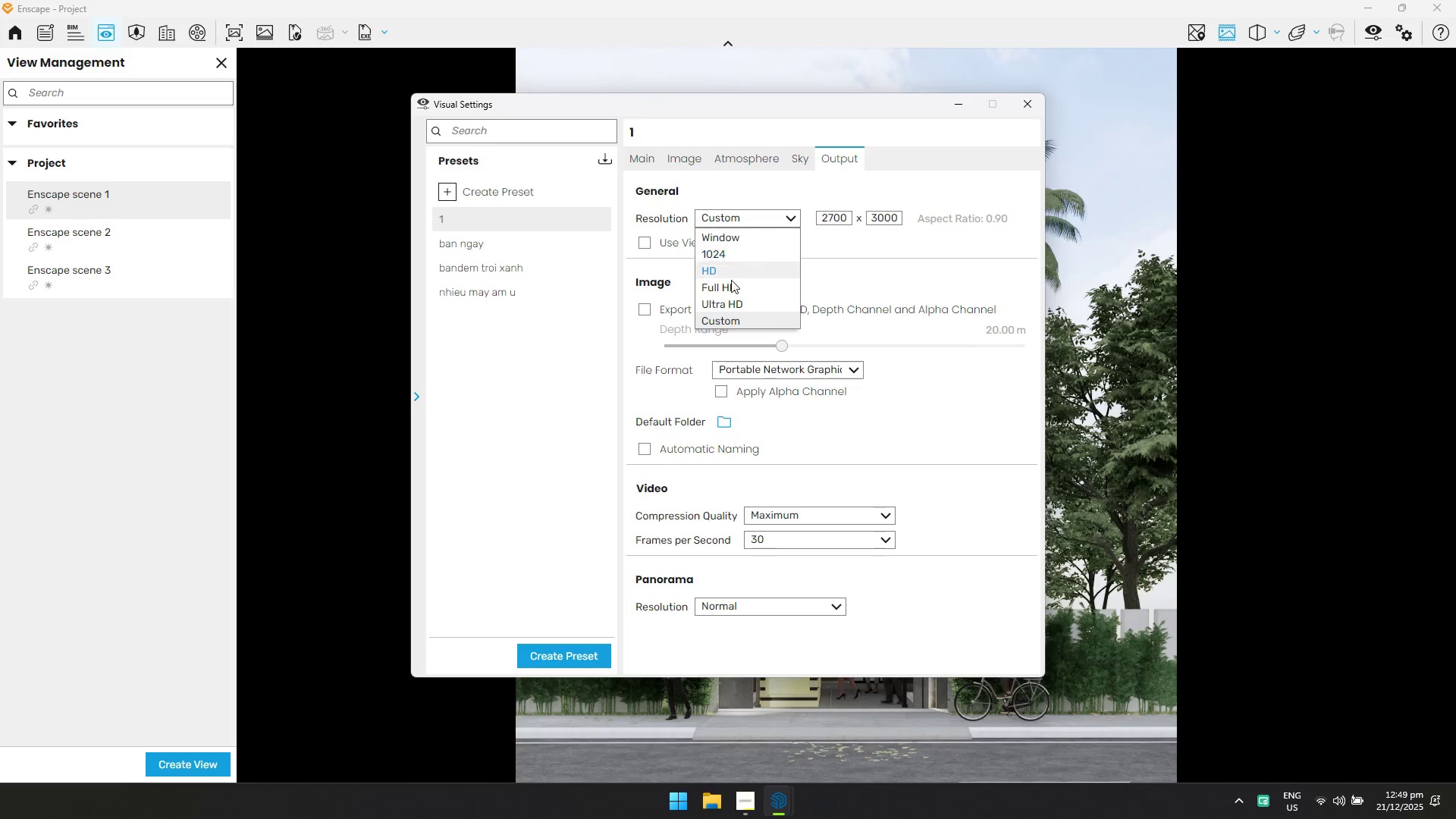 
left_click([732, 289])
 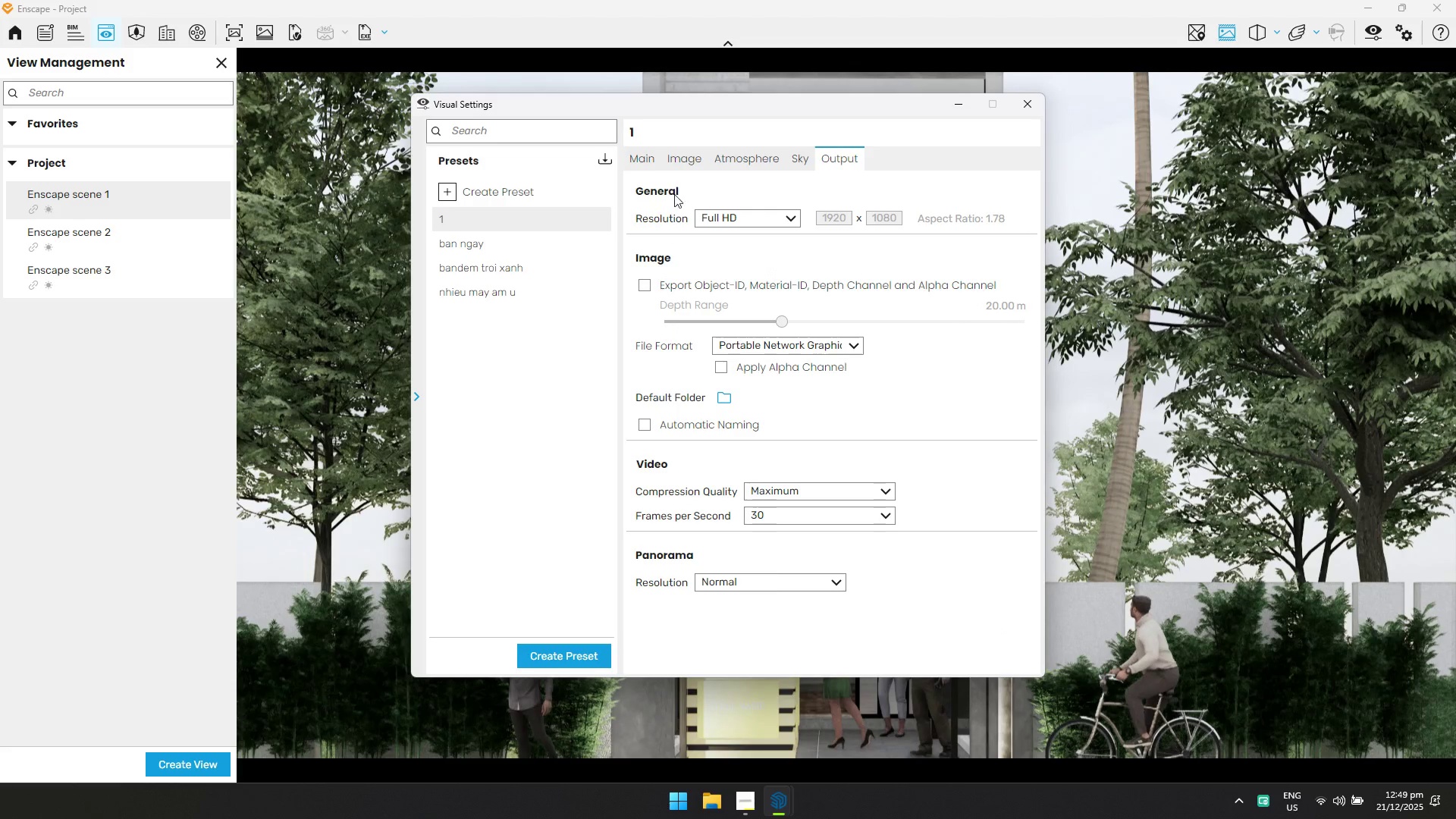 
left_click([627, 158])
 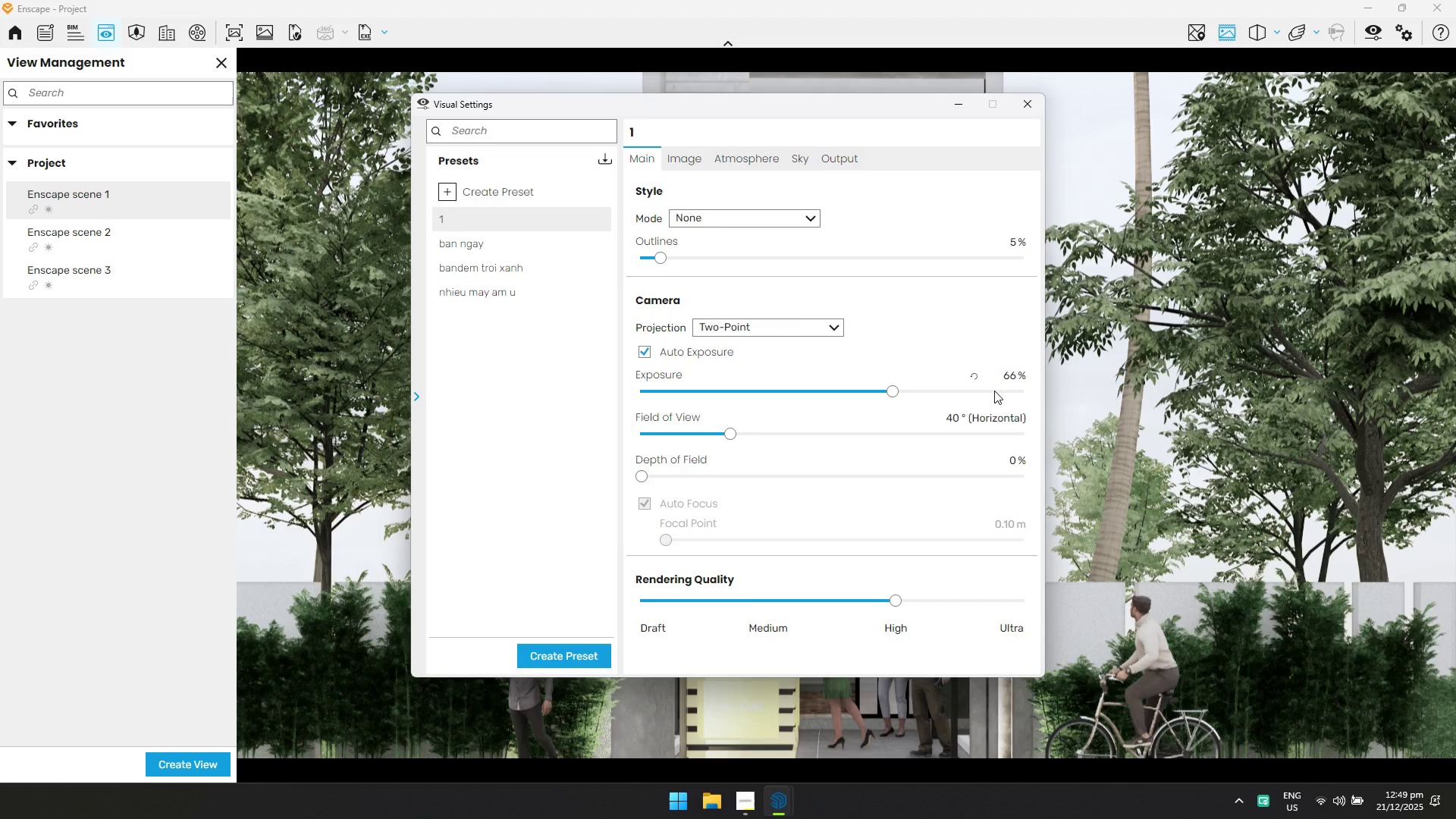 
left_click([959, 413])
 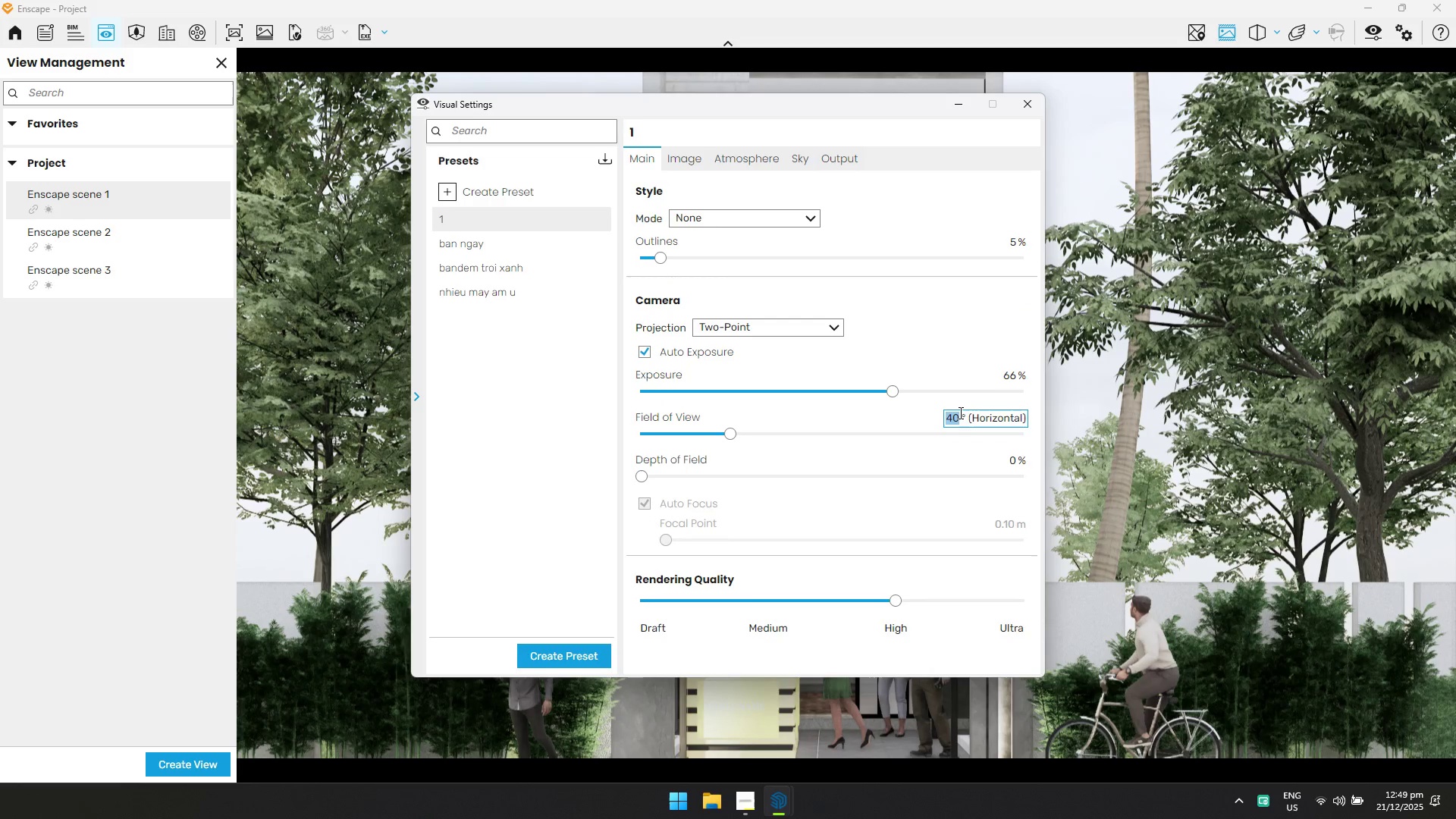 
key(Control+ControlLeft)
 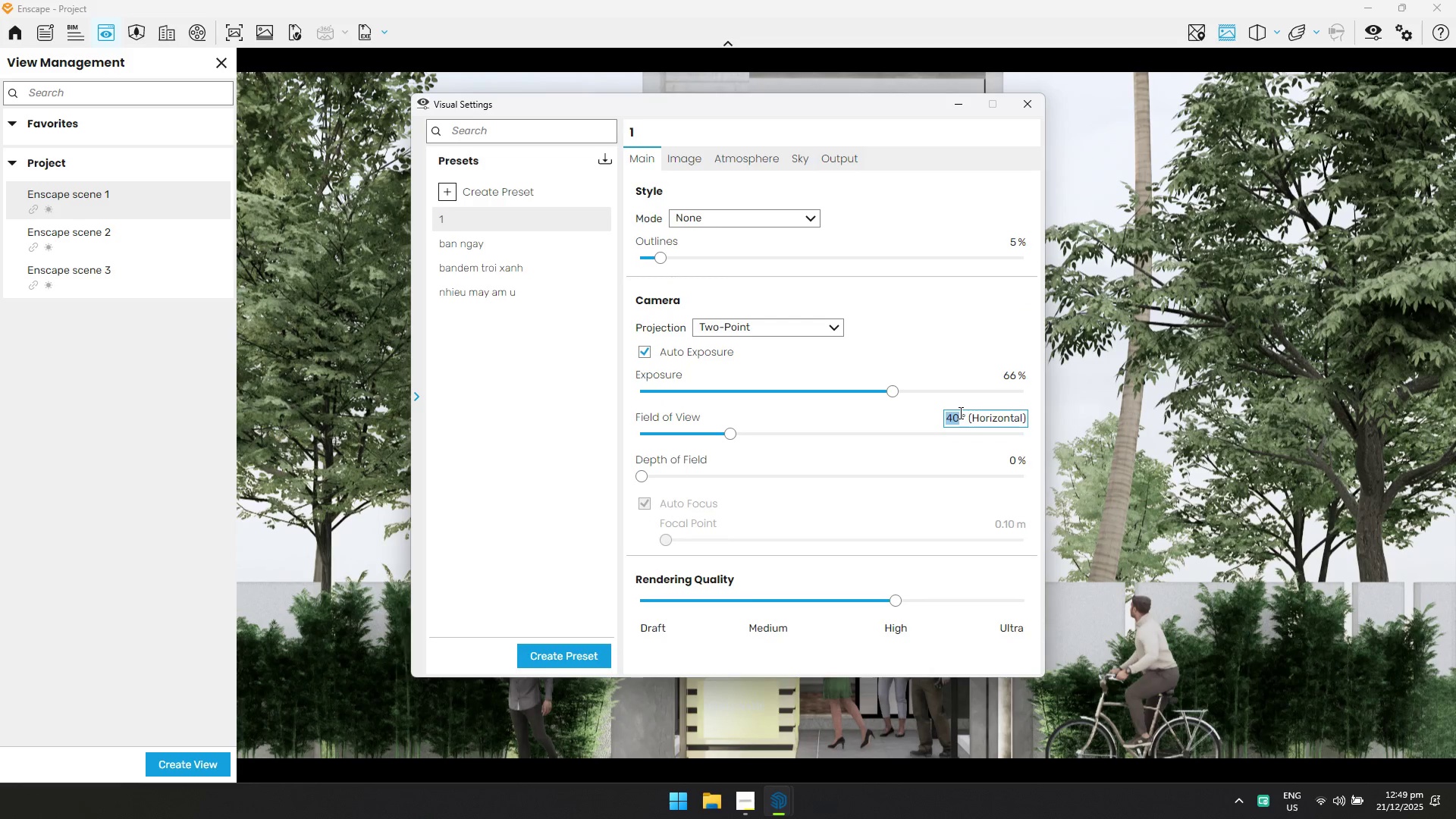 
key(Control+A)
 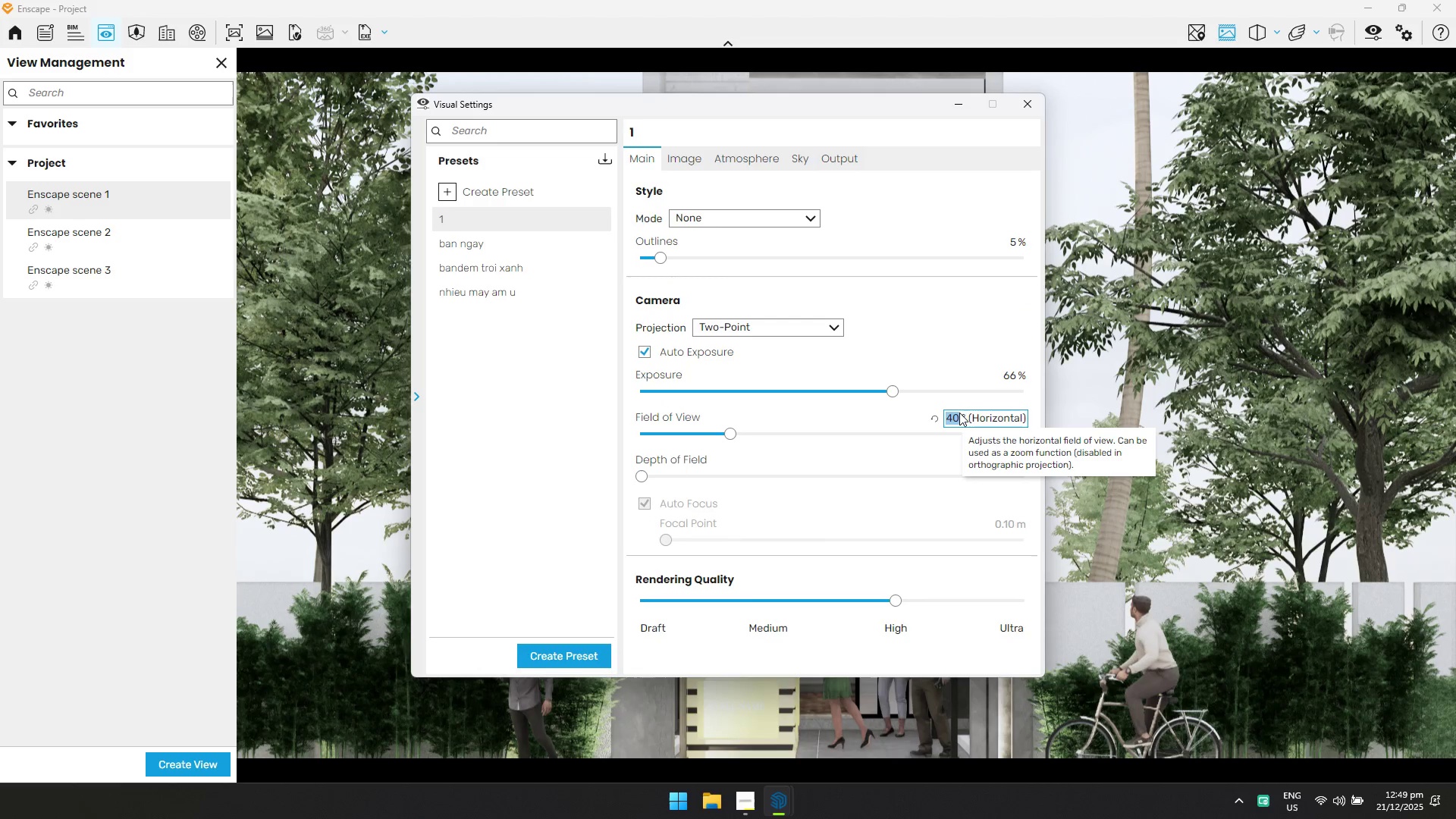 
type(60)
 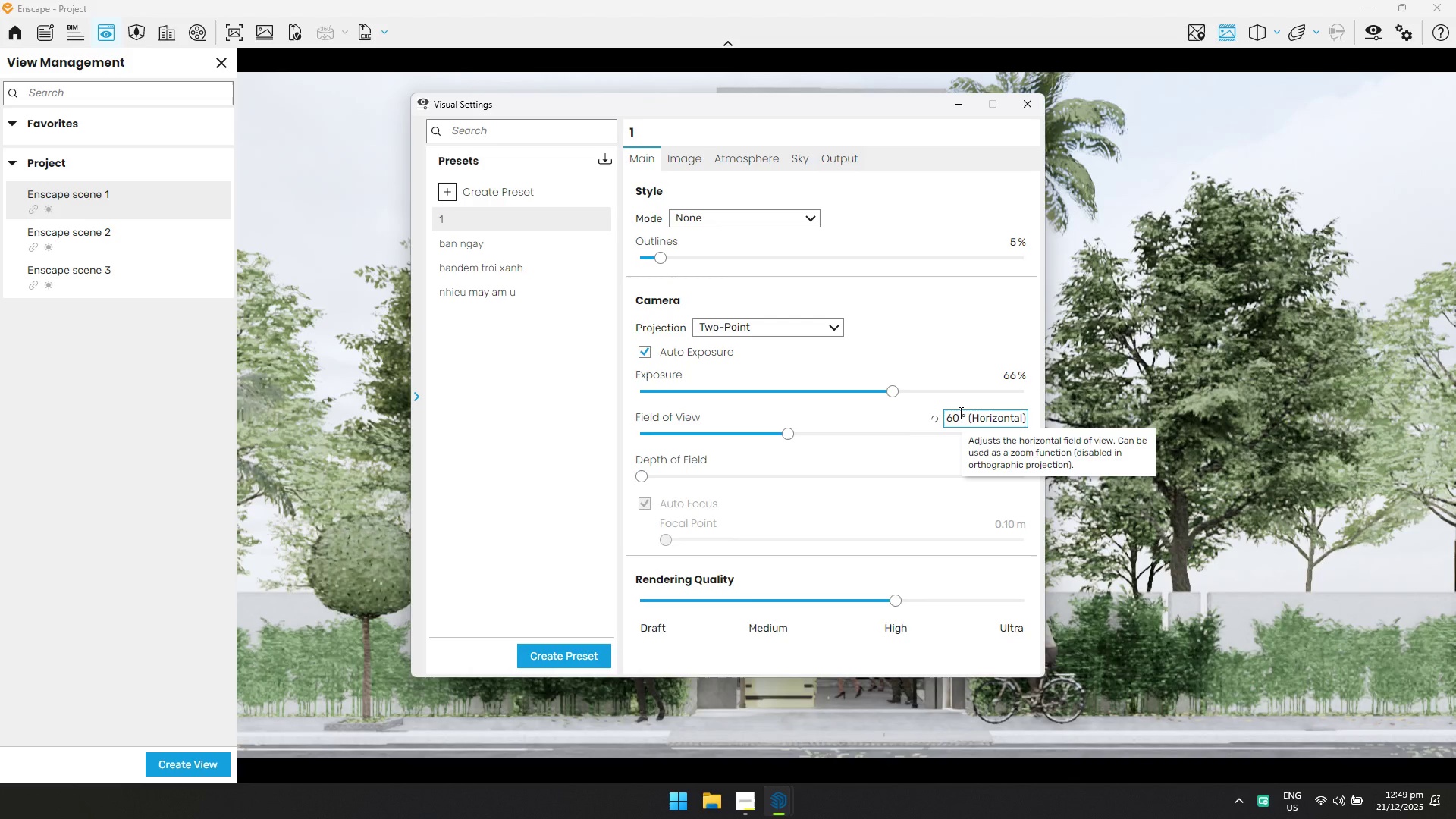 
key(Enter)
 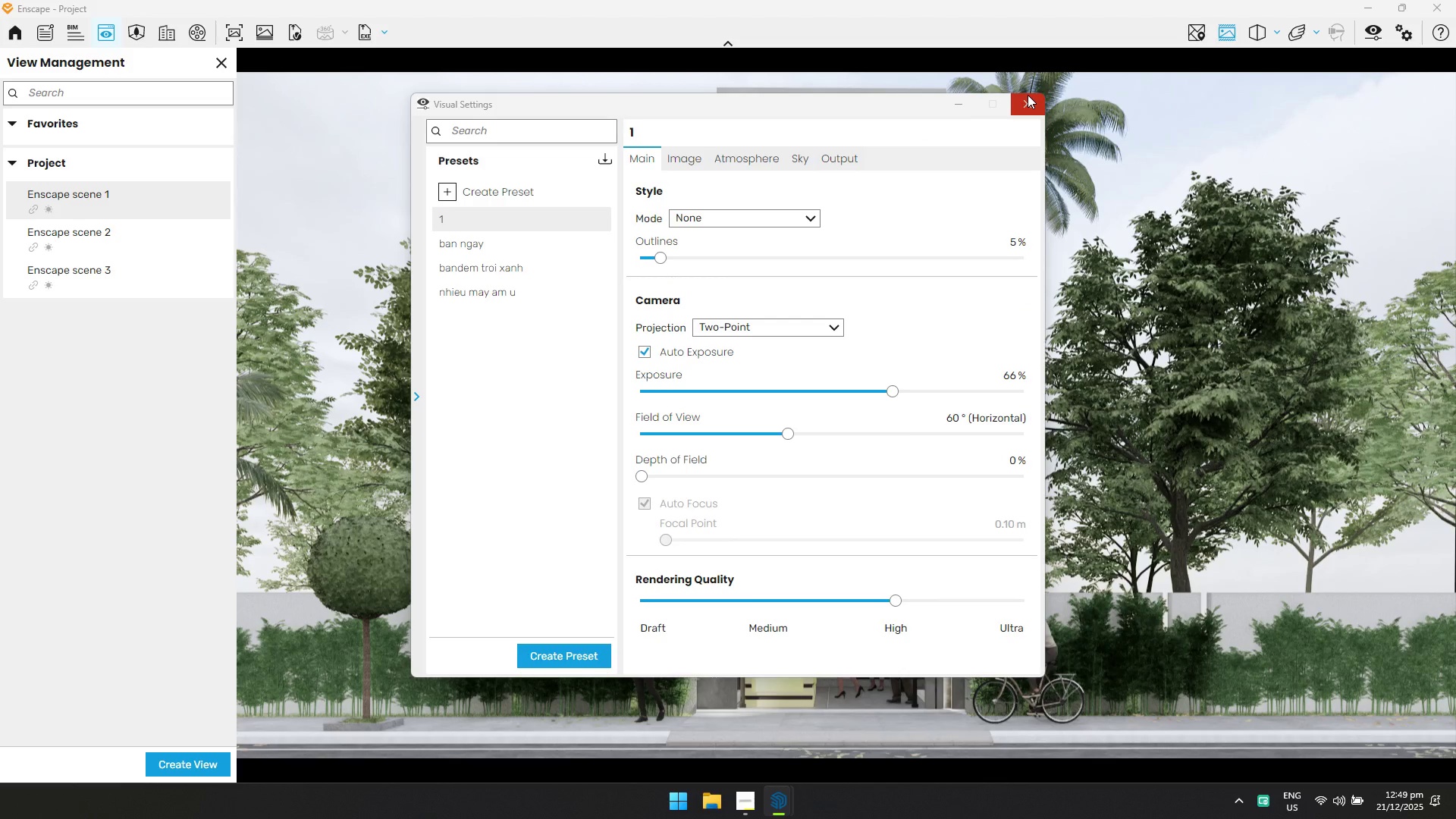 
left_click([1028, 95])
 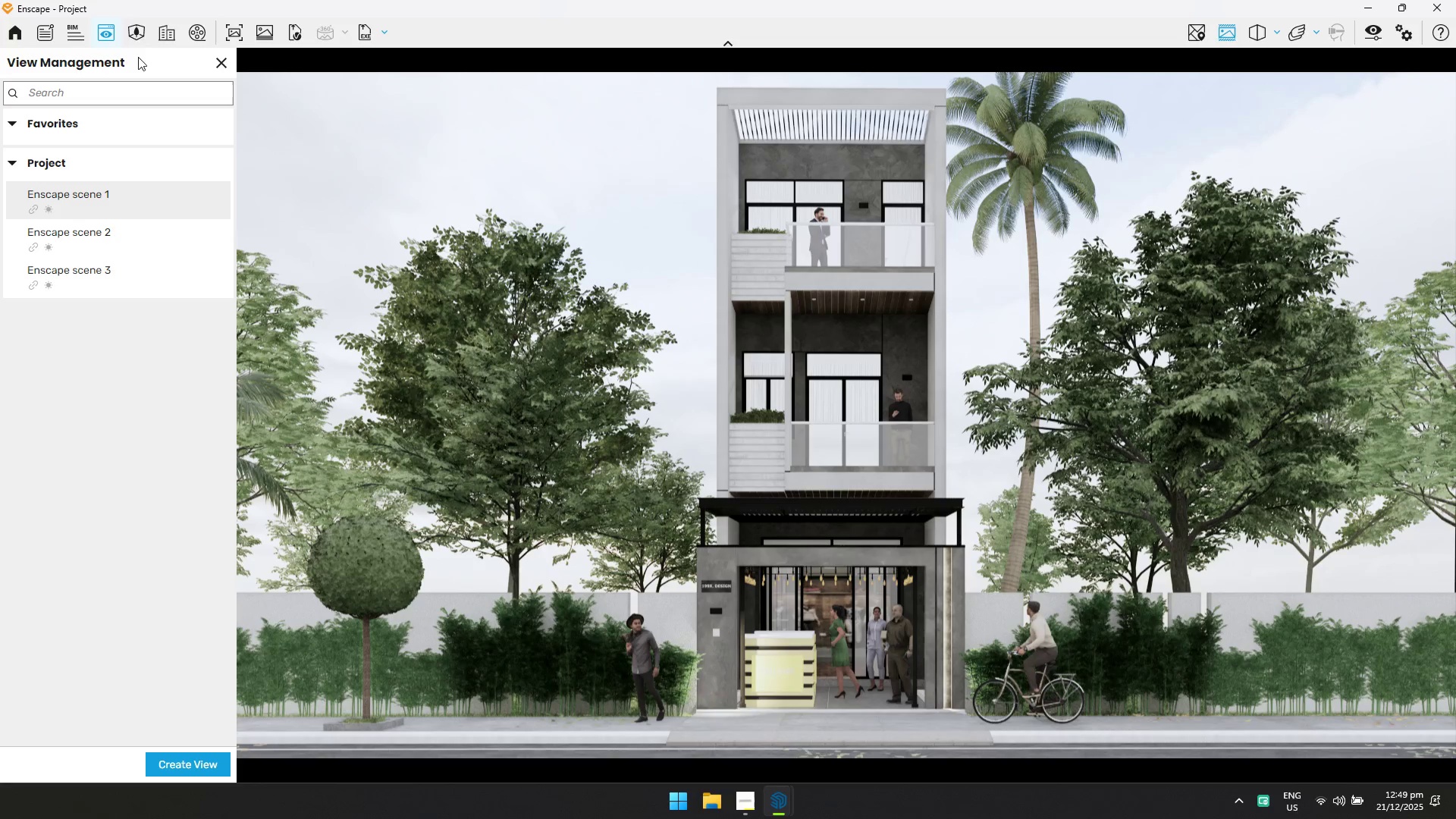 
left_click([236, 34])
 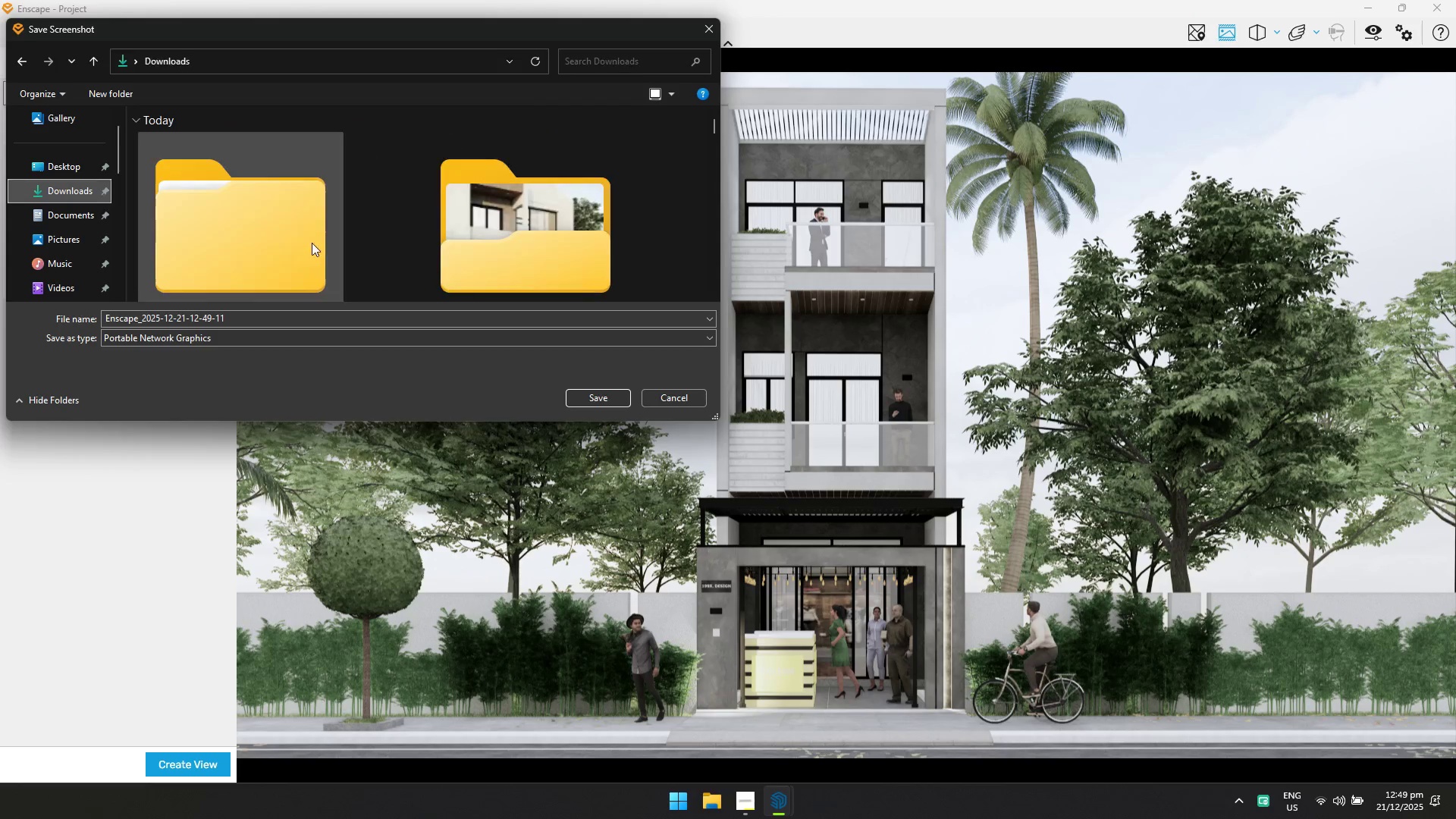 
double_click([265, 224])
 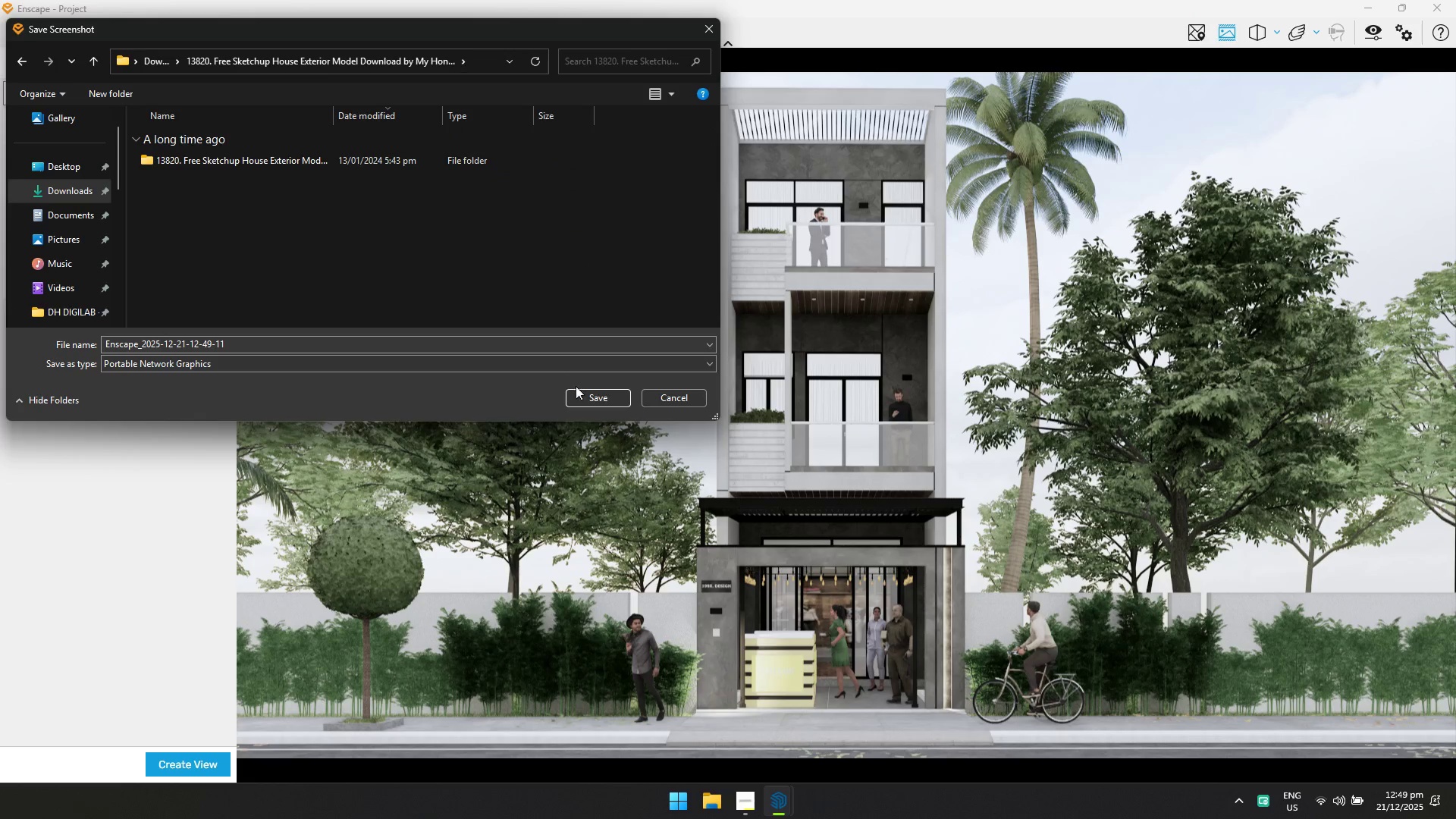 
left_click([585, 401])
 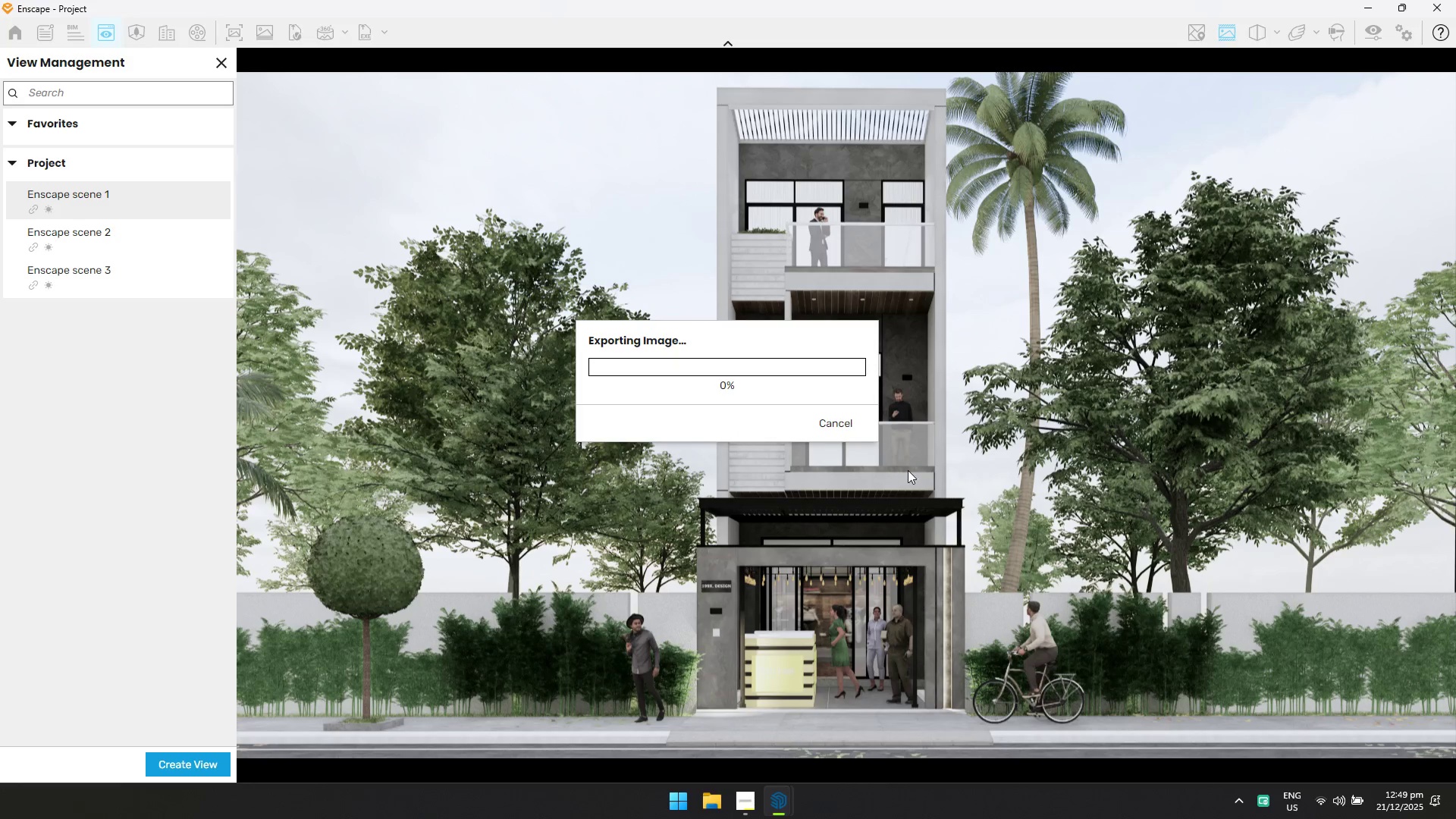 
key(Alt+Tab)